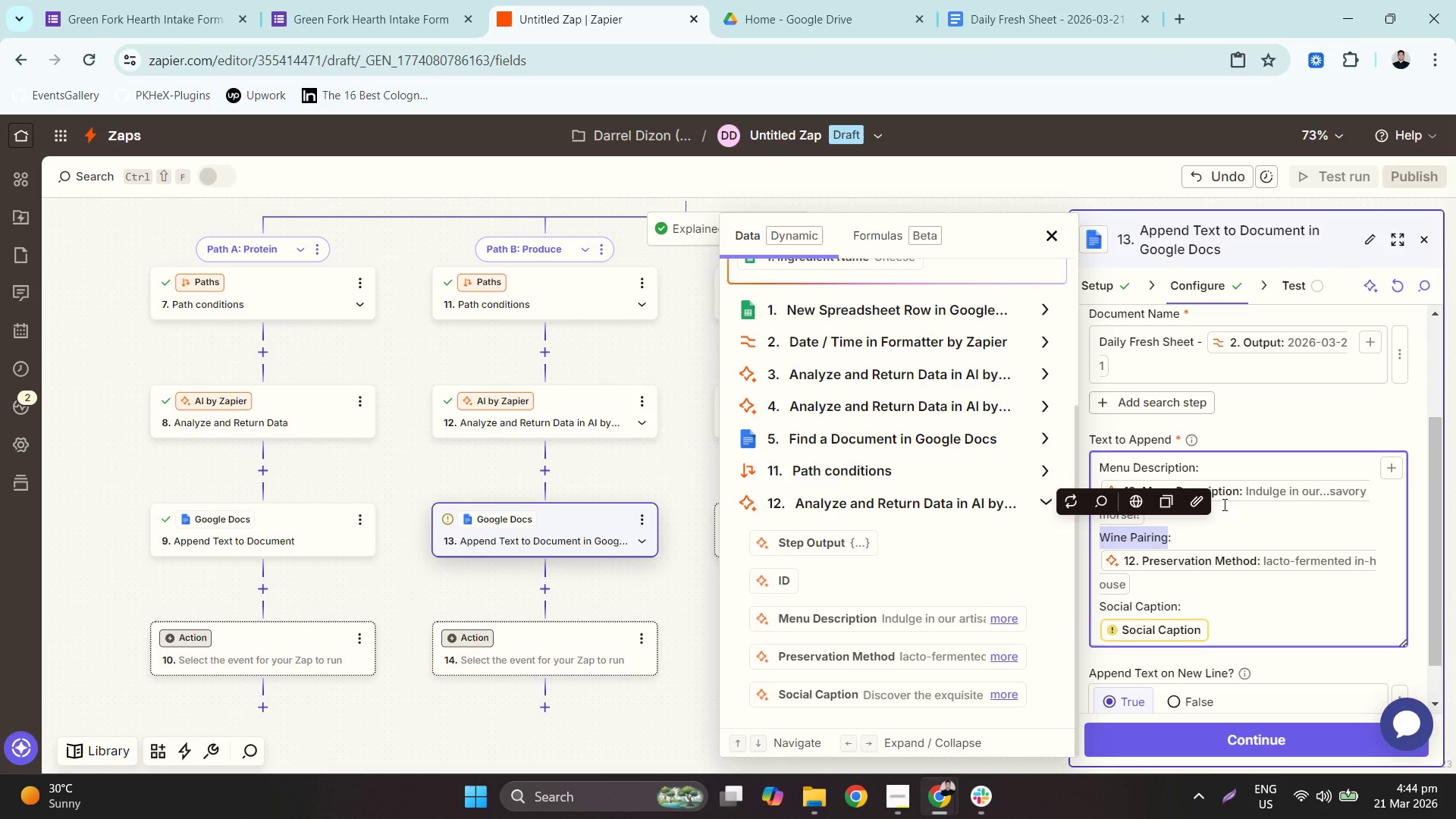 
type(Prser)
key(Backspace)
key(Backspace)
key(Backspace)
type(ese)
key(Backspace)
key(Backspace)
type(ervation Metho)
 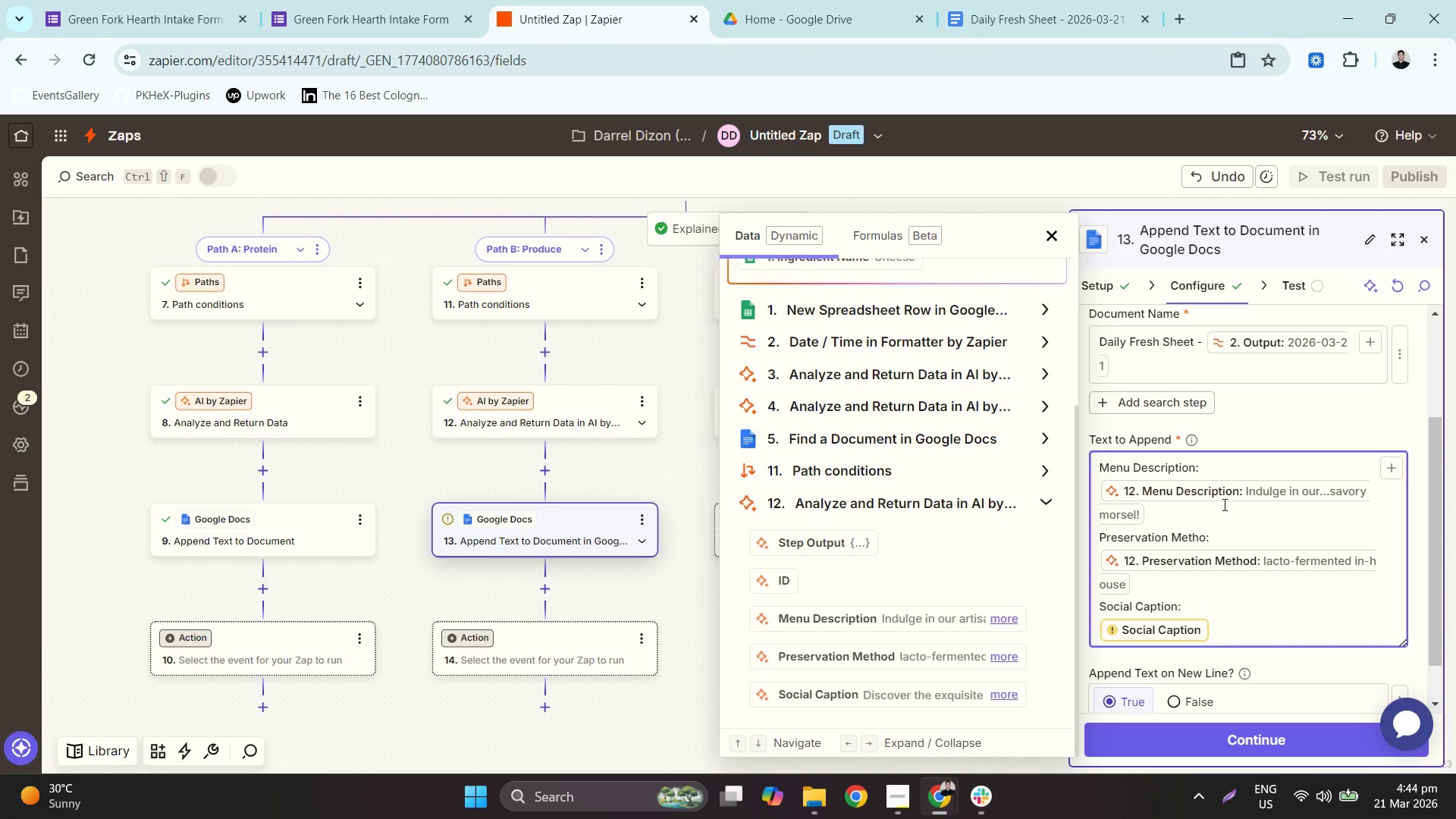 
key(D)
 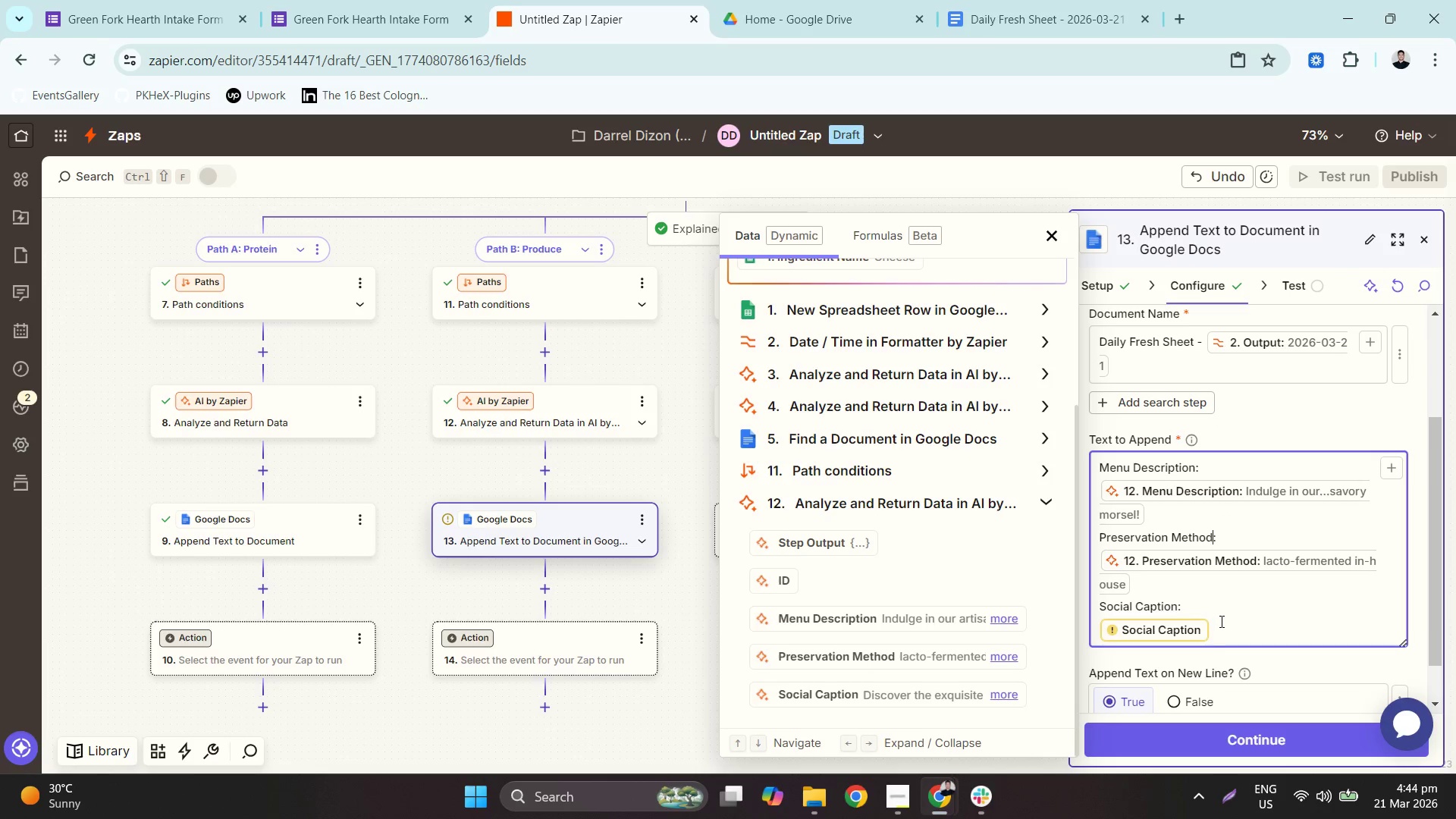 
left_click([1226, 618])
 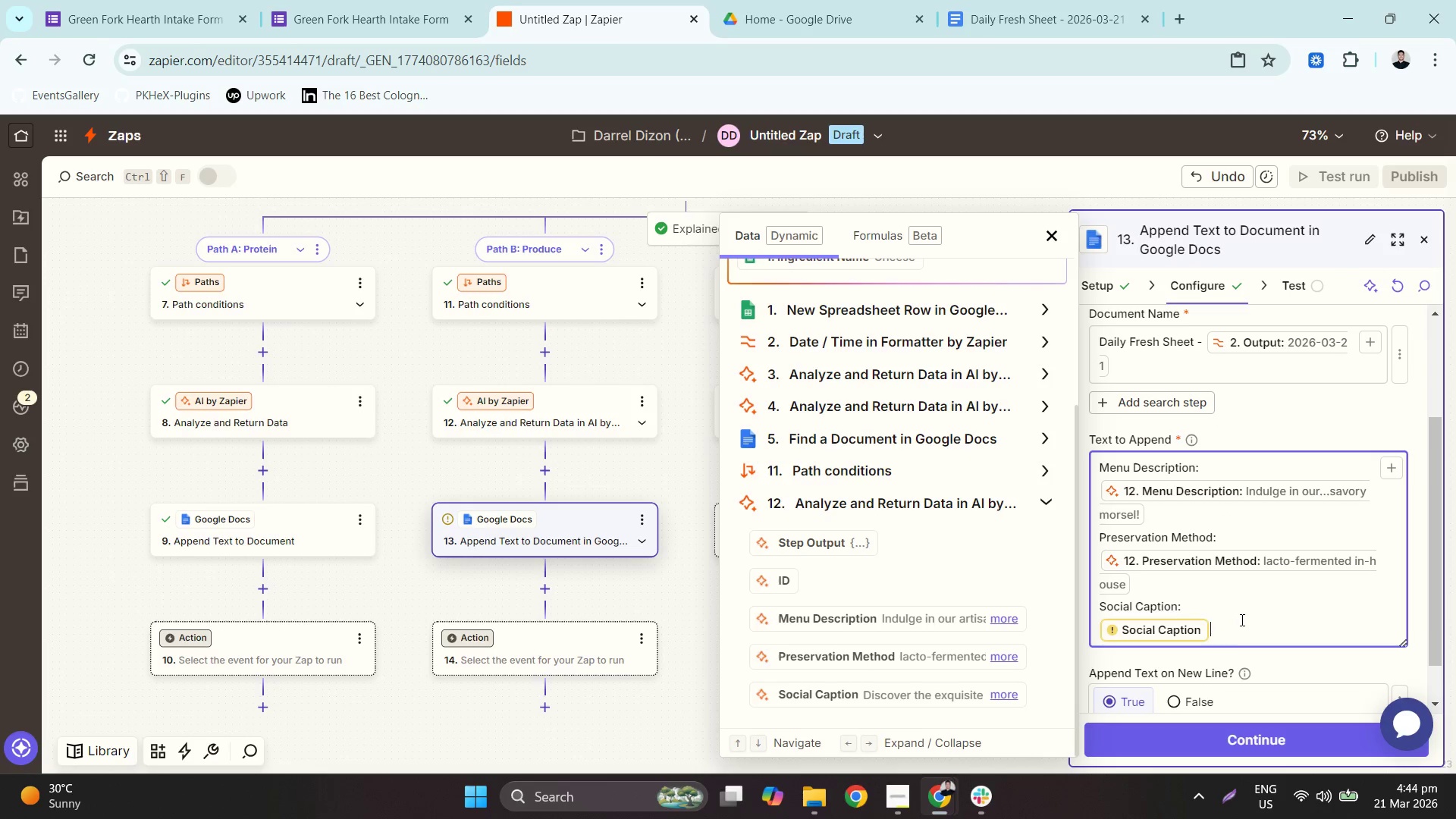 
key(Backspace)
 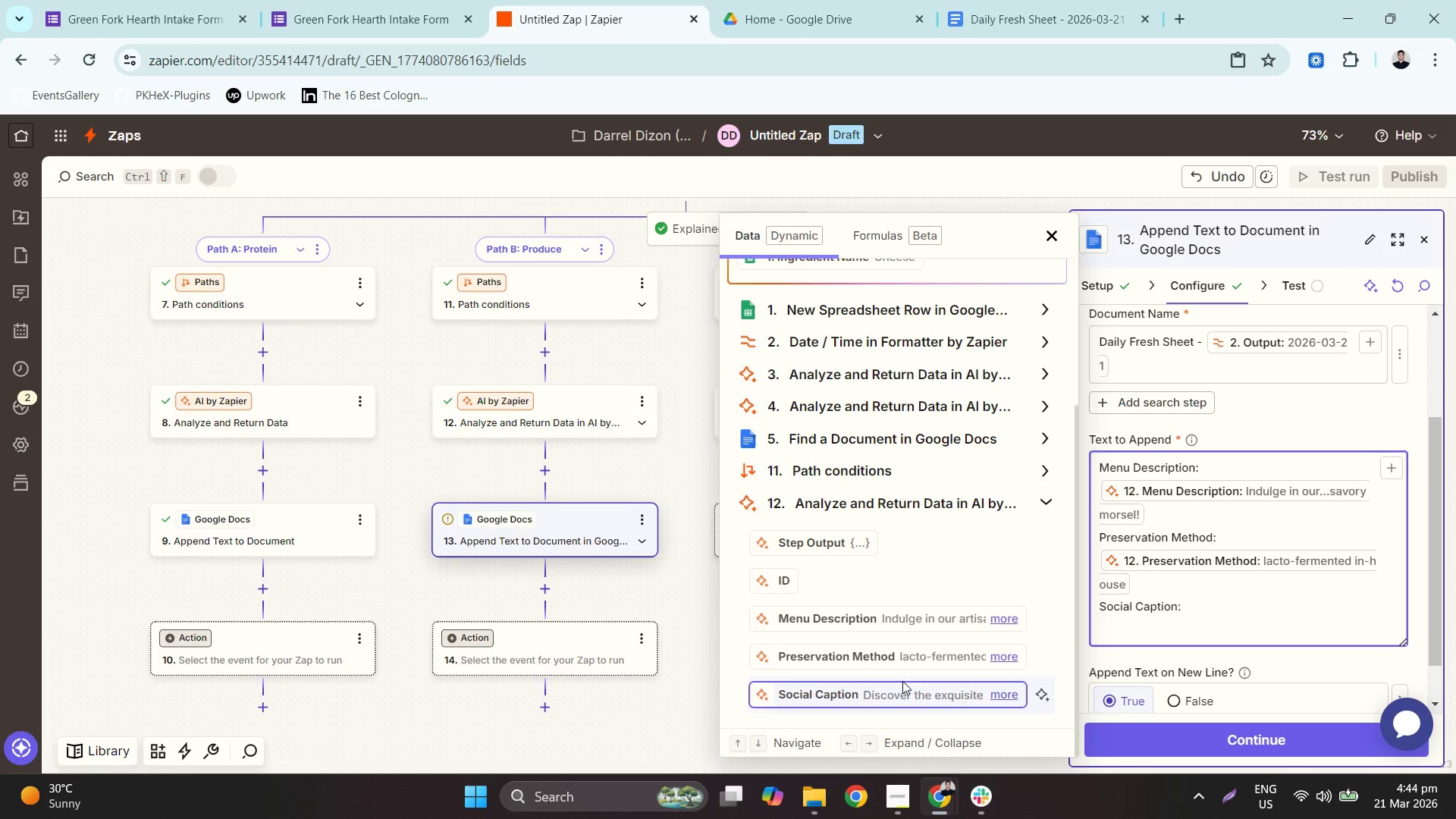 
left_click([905, 687])
 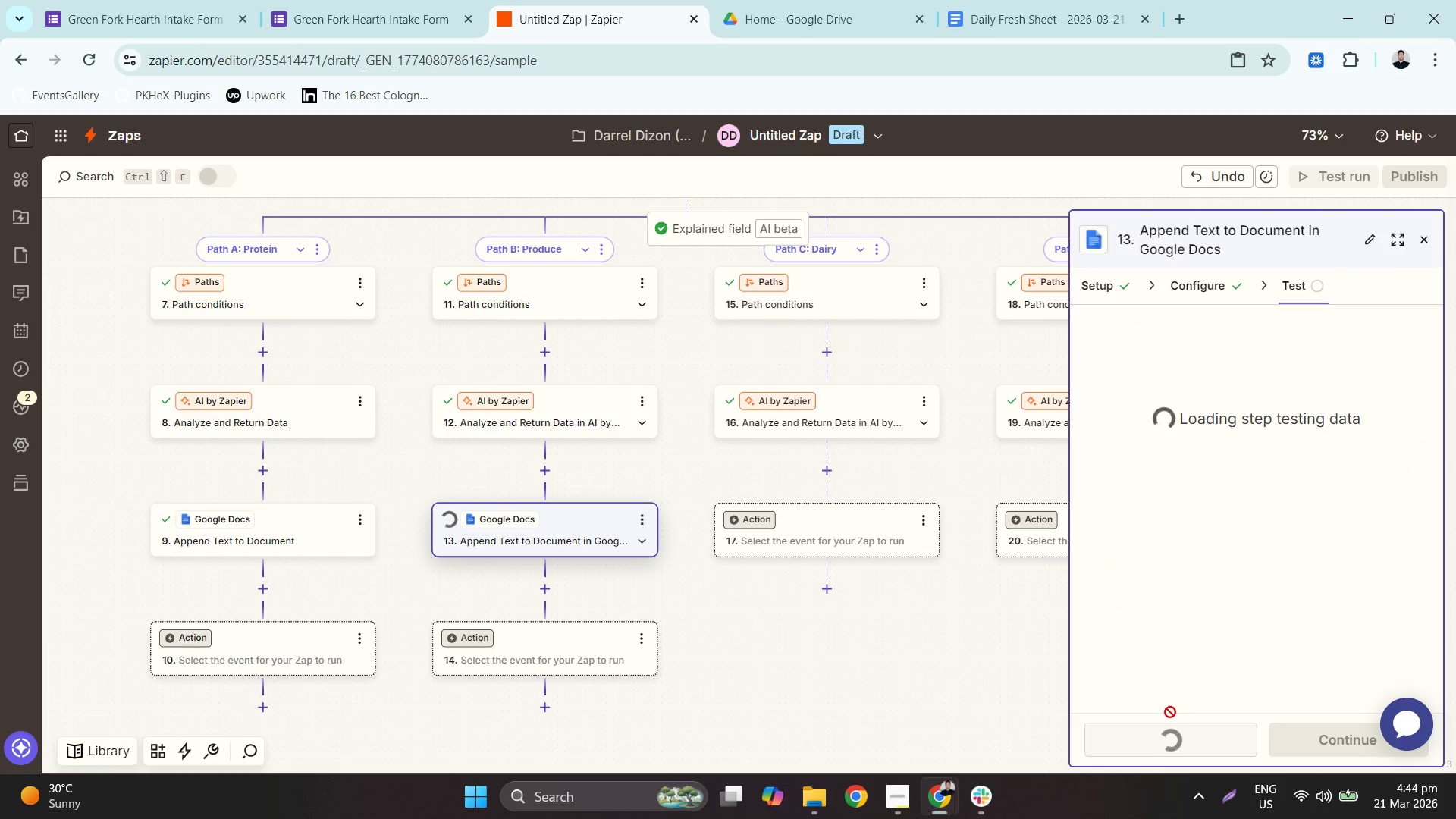 
wait(7.19)
 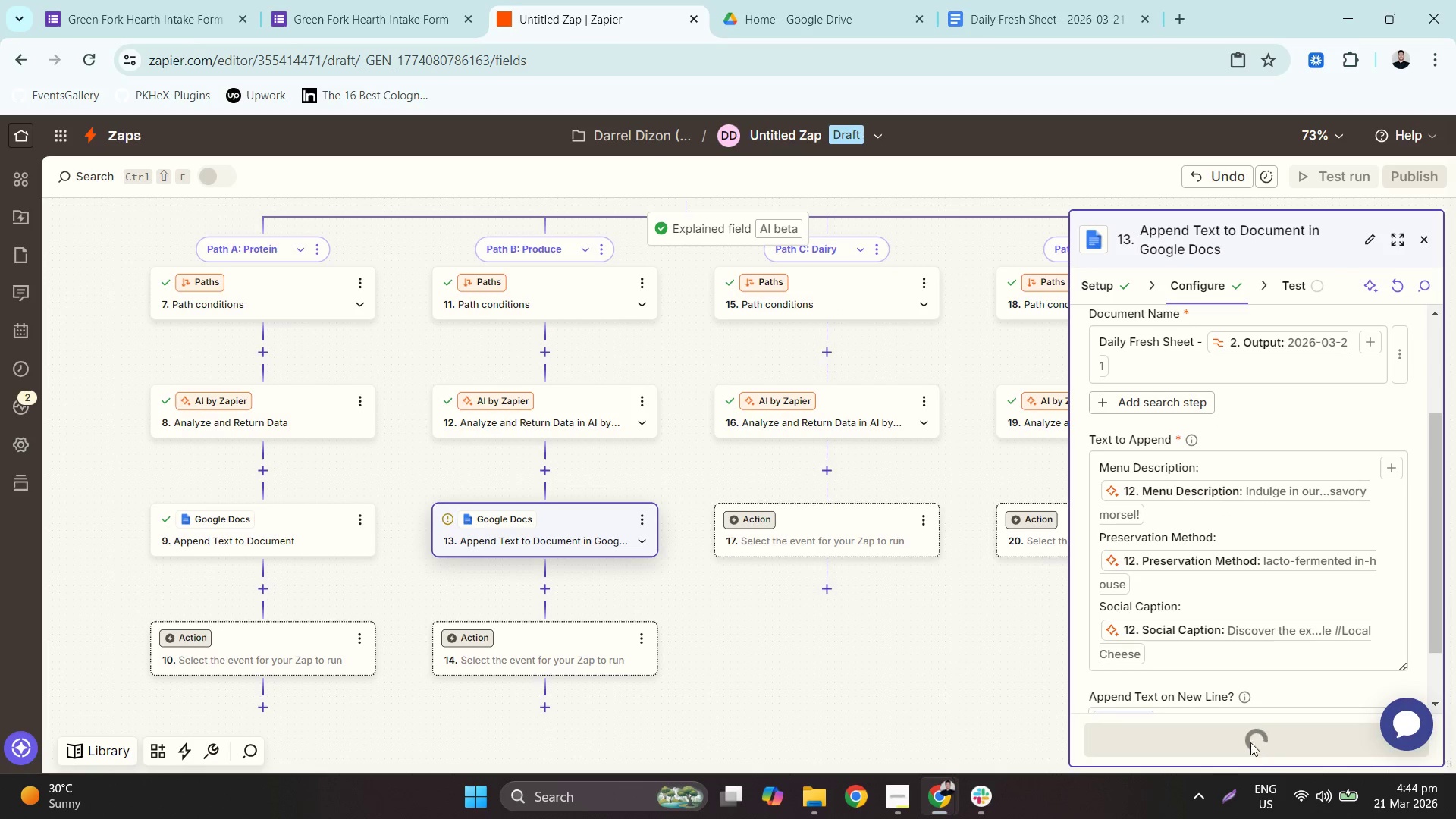 
left_click([871, 526])
 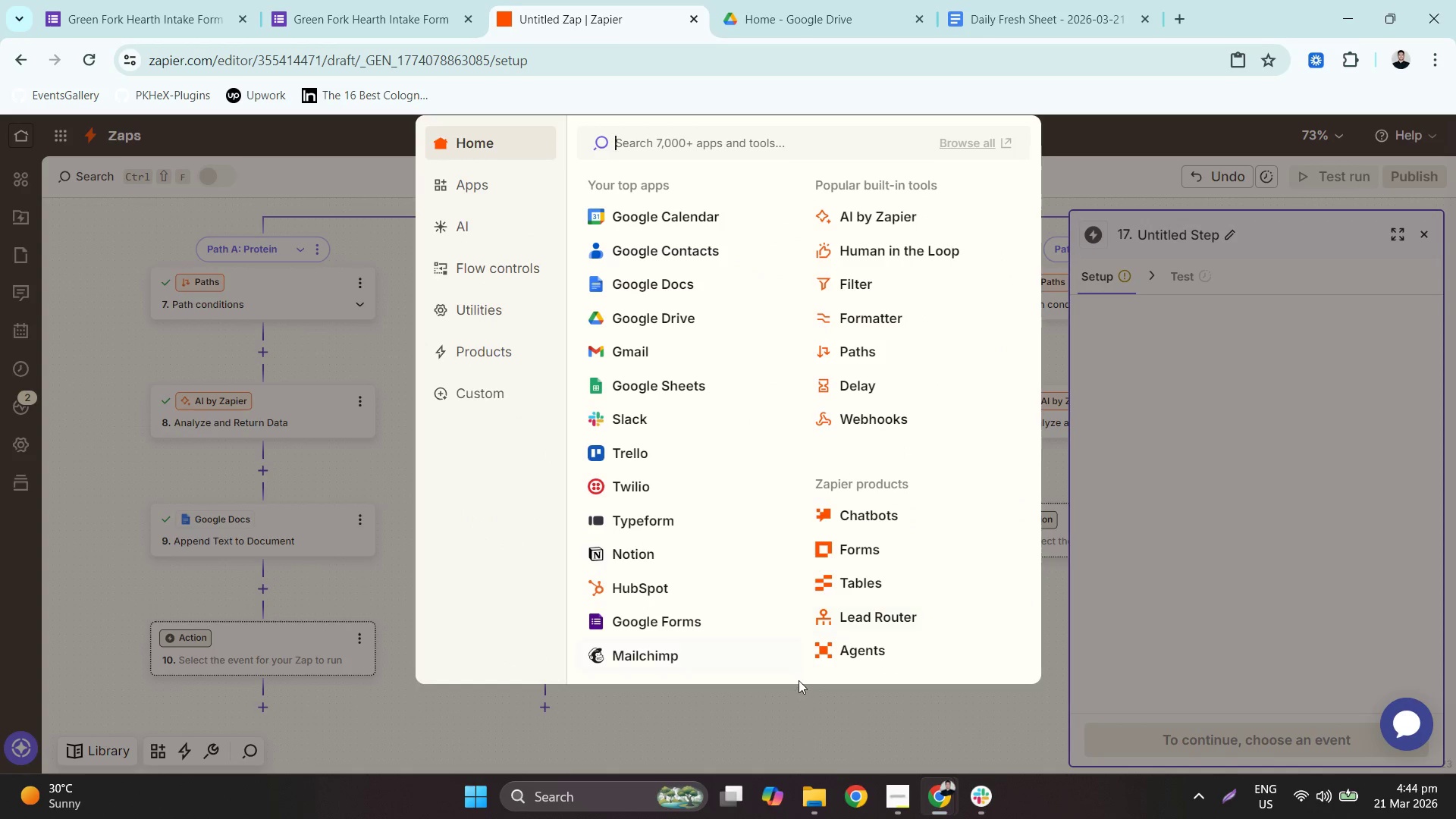 
left_click_drag(start_coordinate=[795, 697], to_coordinate=[795, 692])
 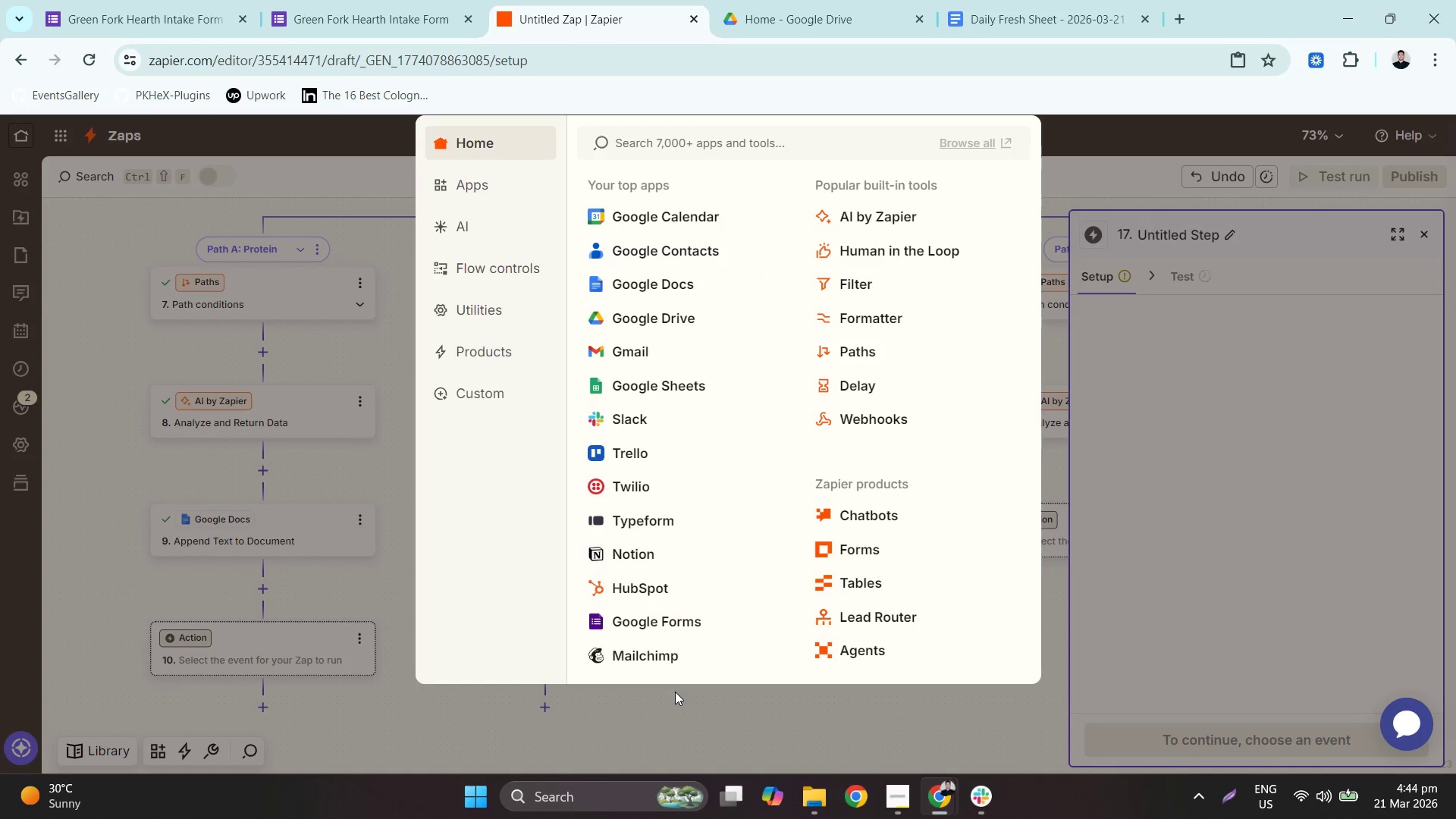 
double_click([677, 717])
 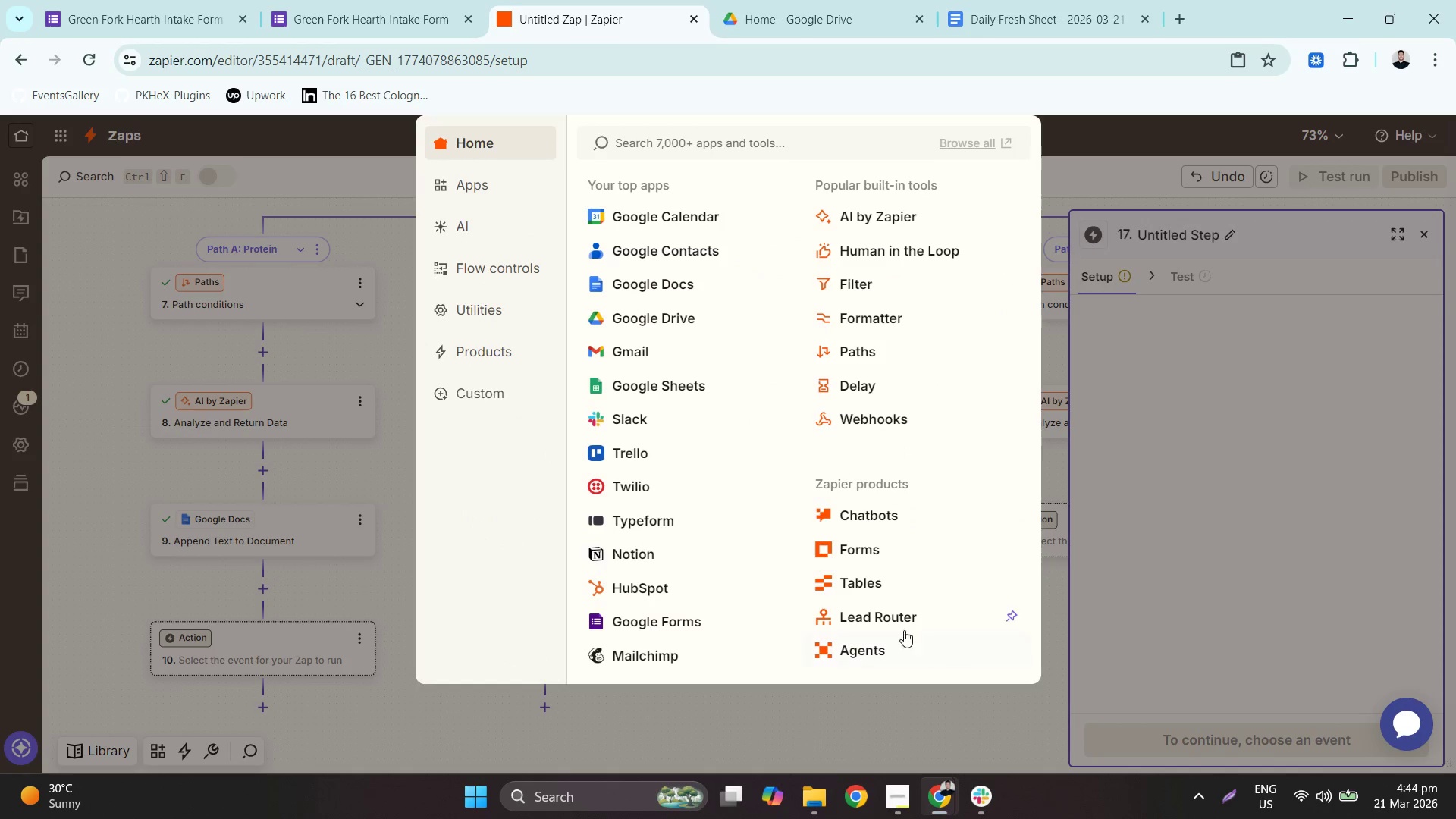 
left_click([255, 641])
 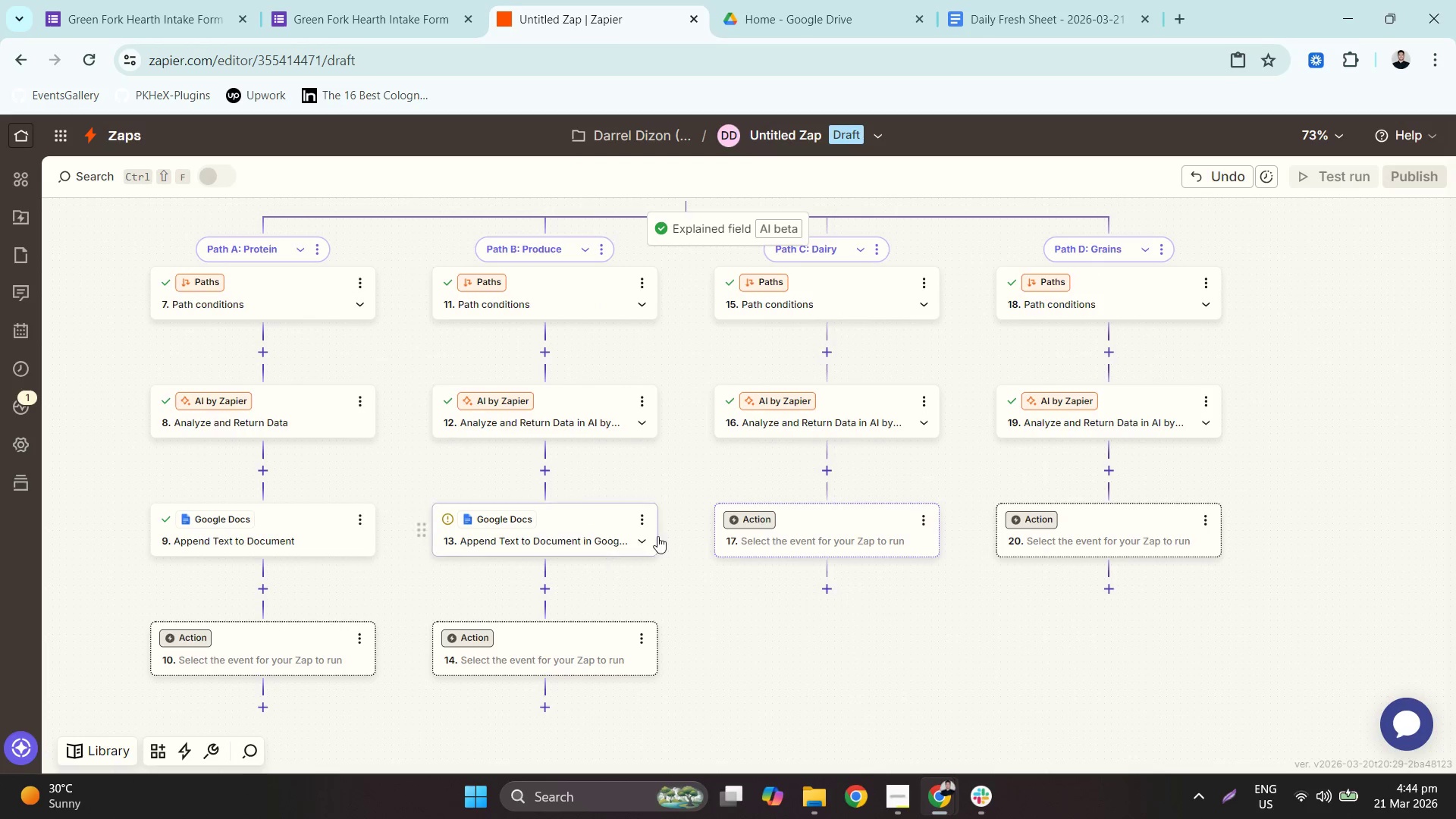 
left_click([636, 514])
 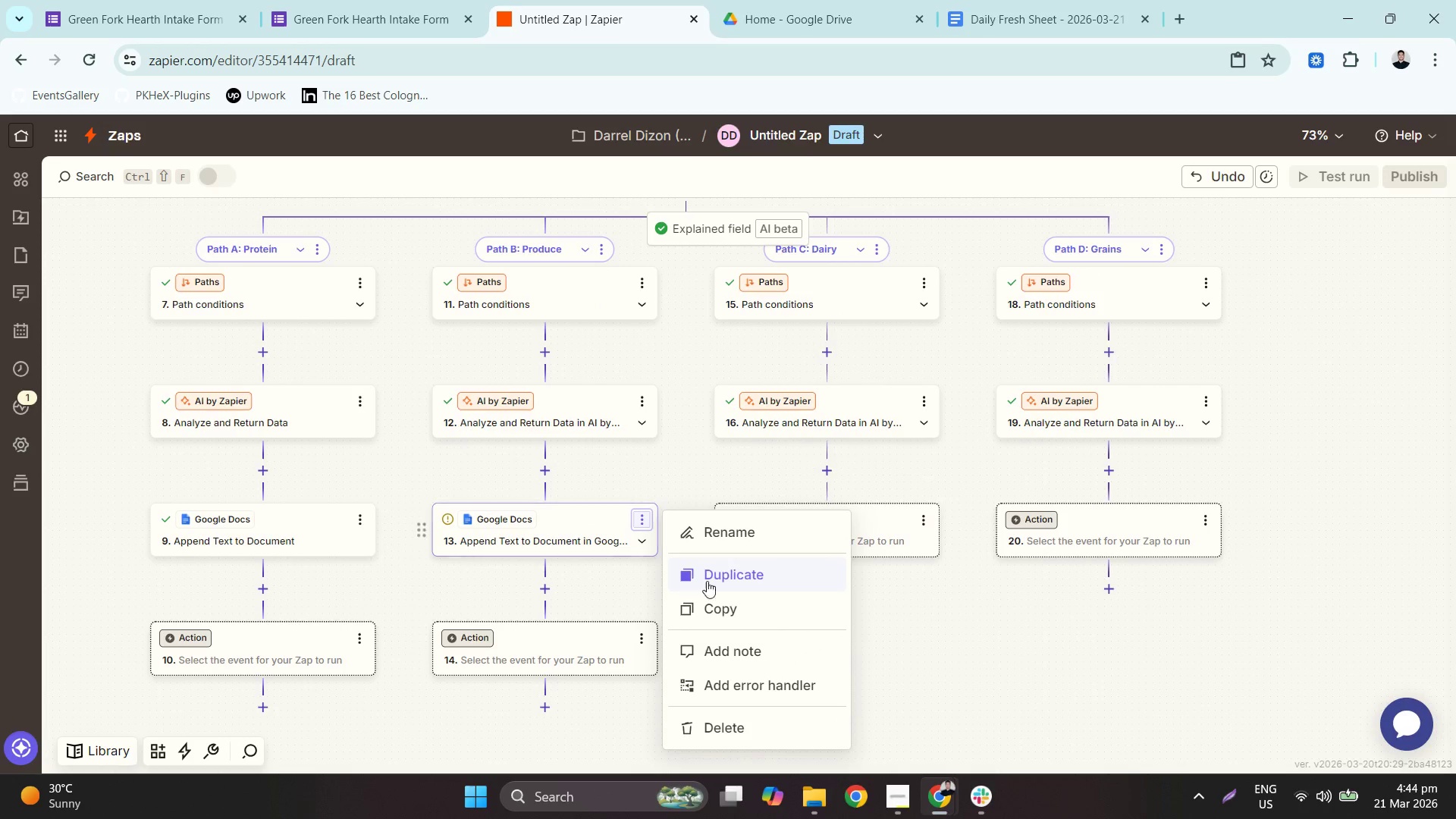 
left_click([703, 563])
 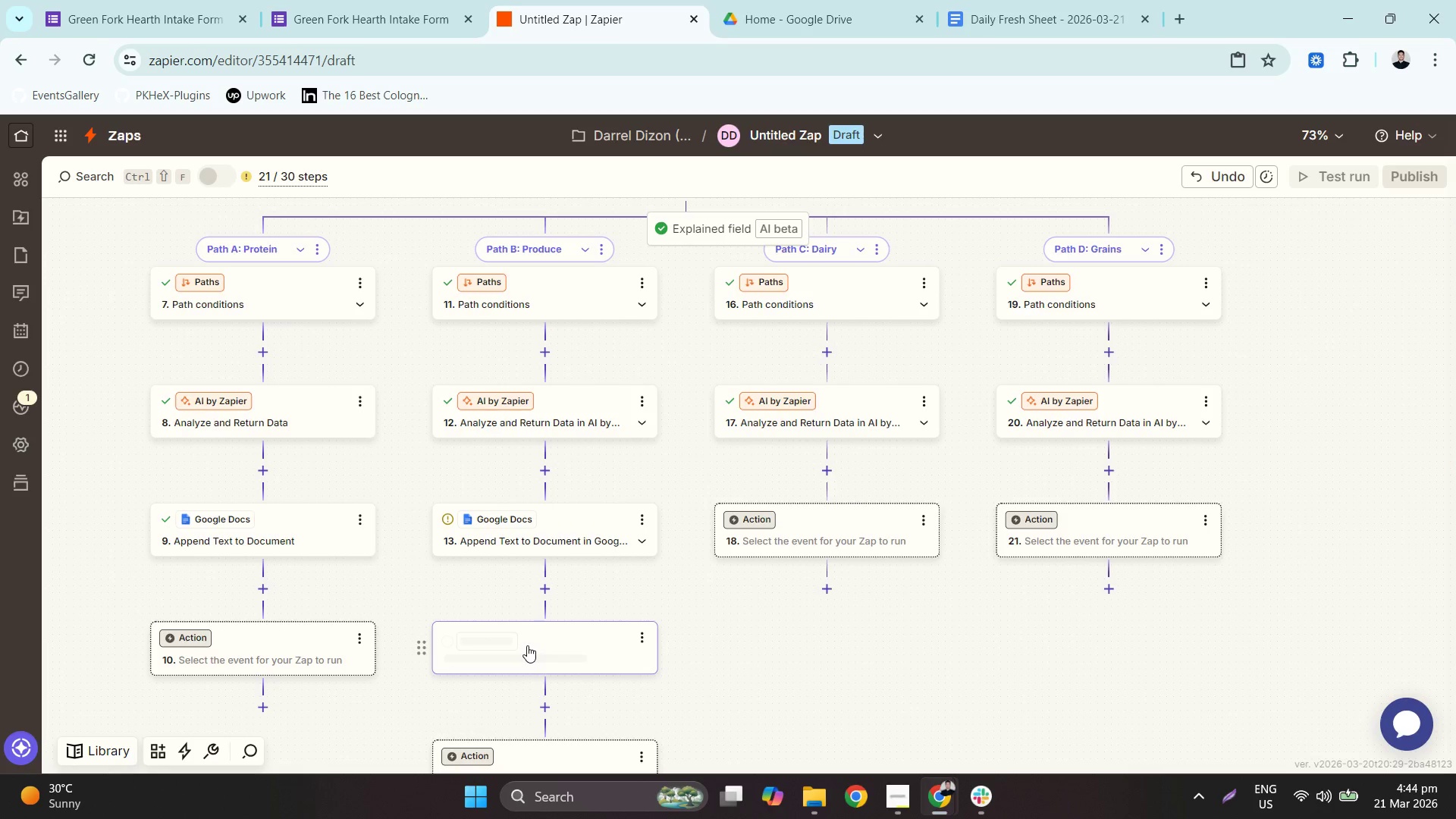 
left_click_drag(start_coordinate=[527, 645], to_coordinate=[829, 491])
 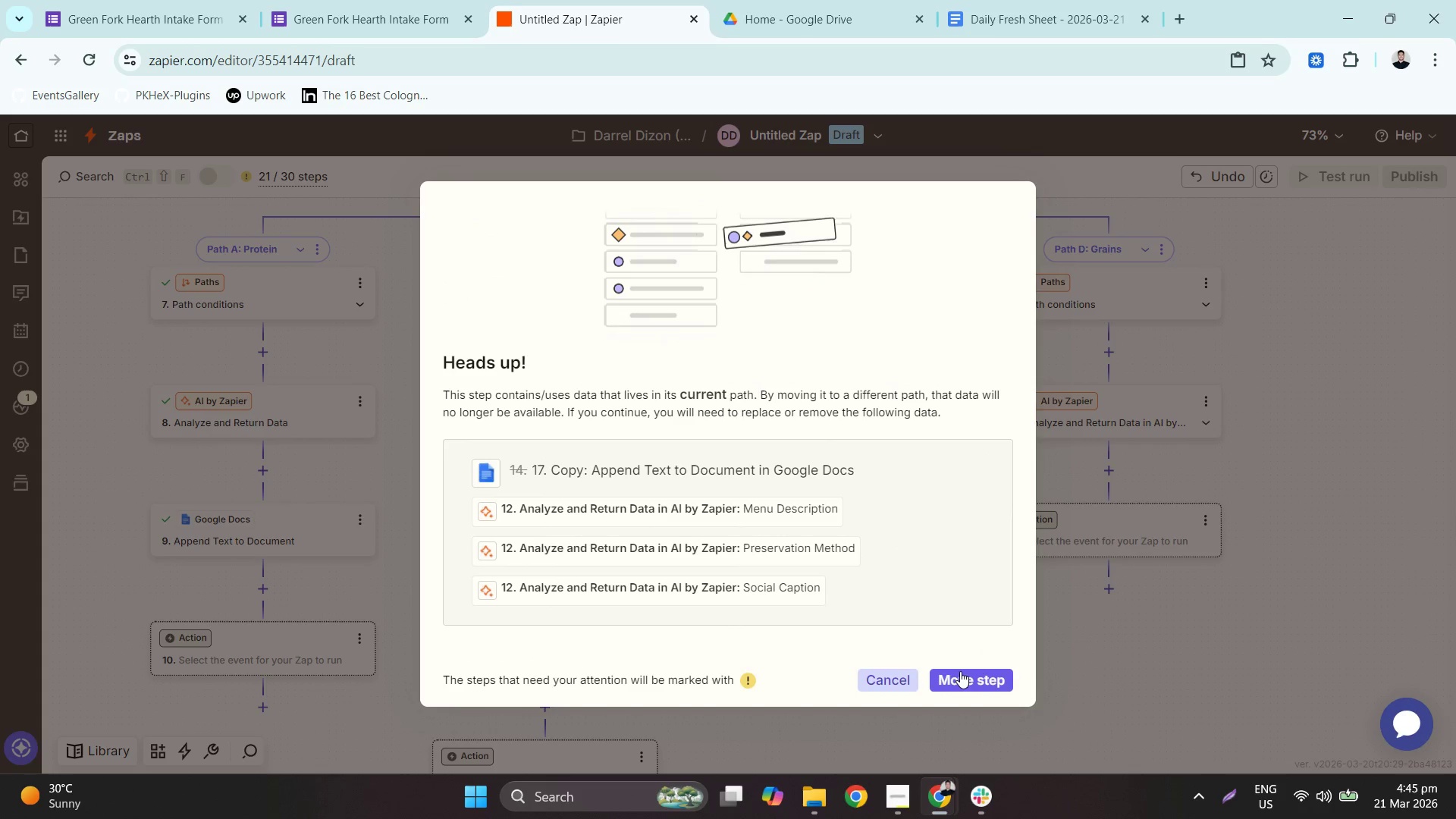 
left_click([959, 675])
 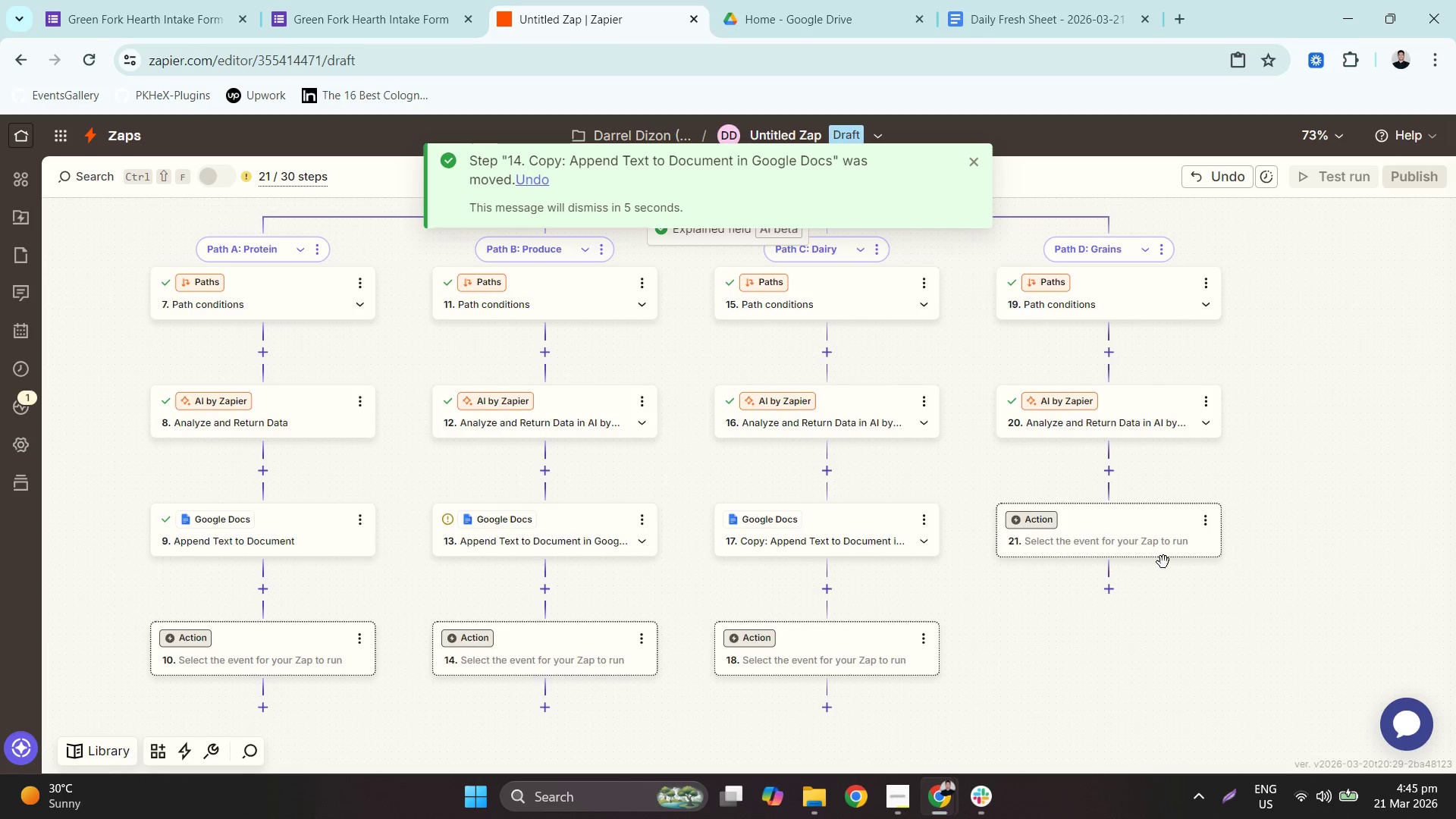 
wait(11.0)
 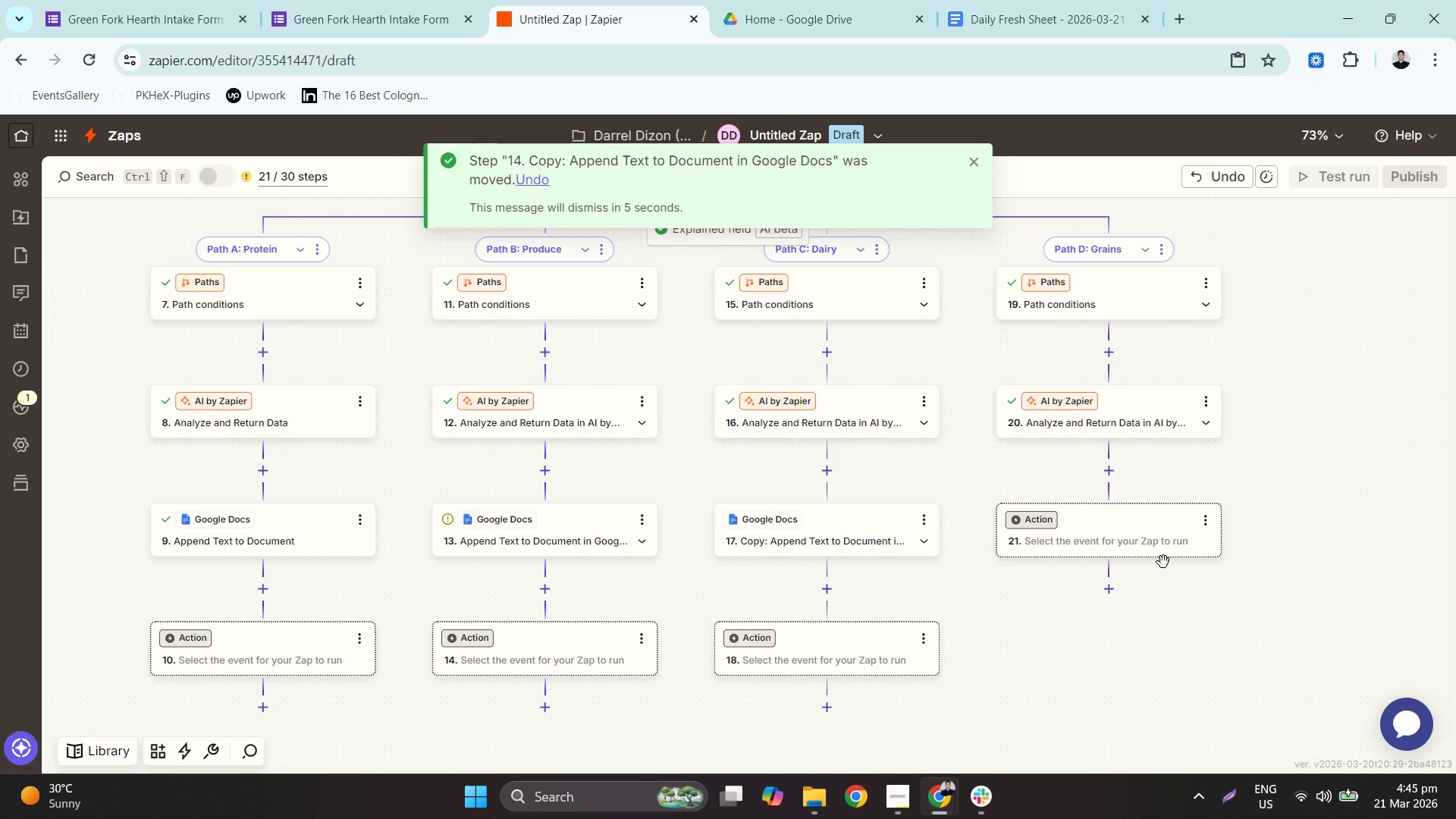 
left_click([864, 536])
 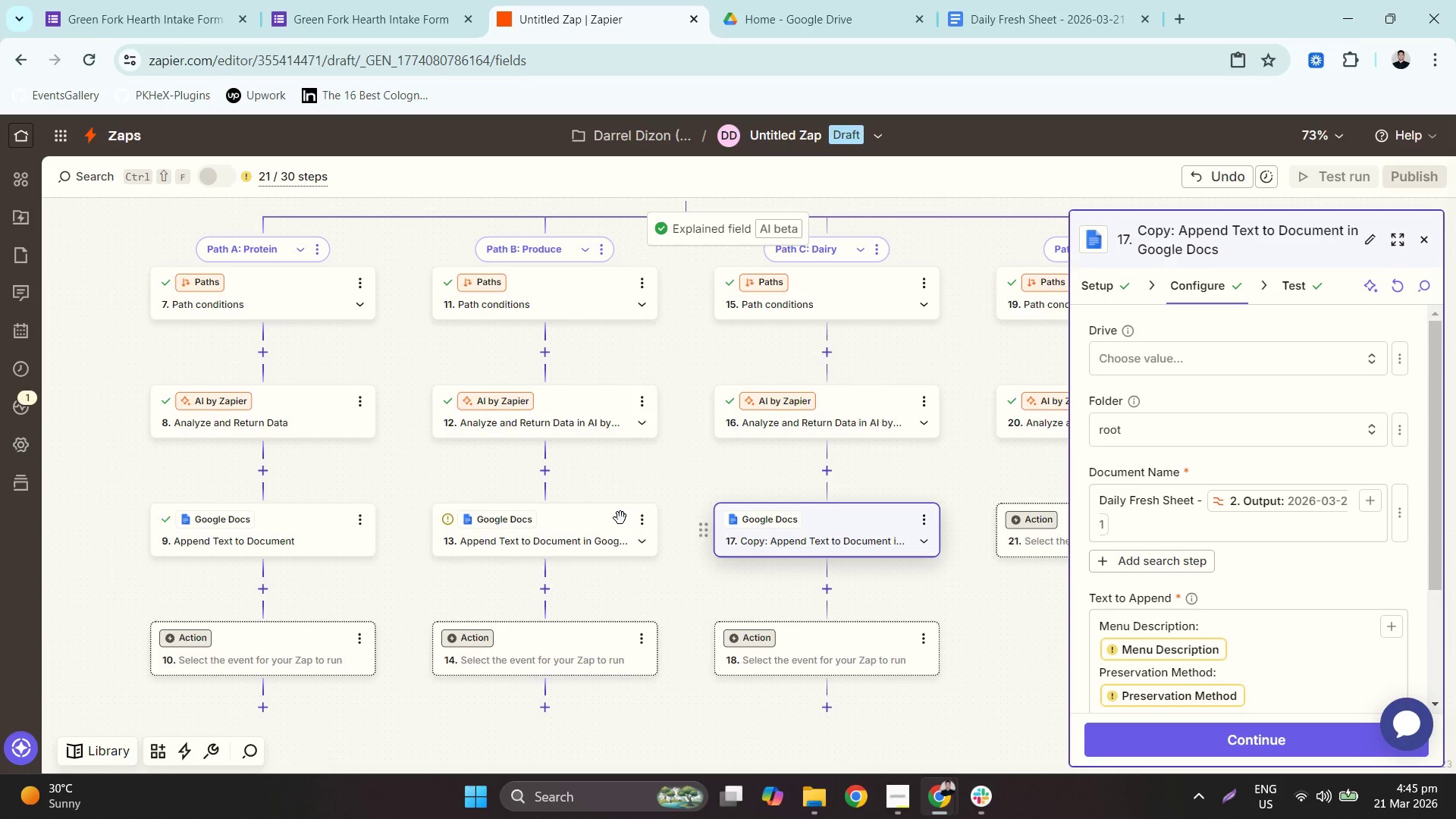 
left_click([608, 529])
 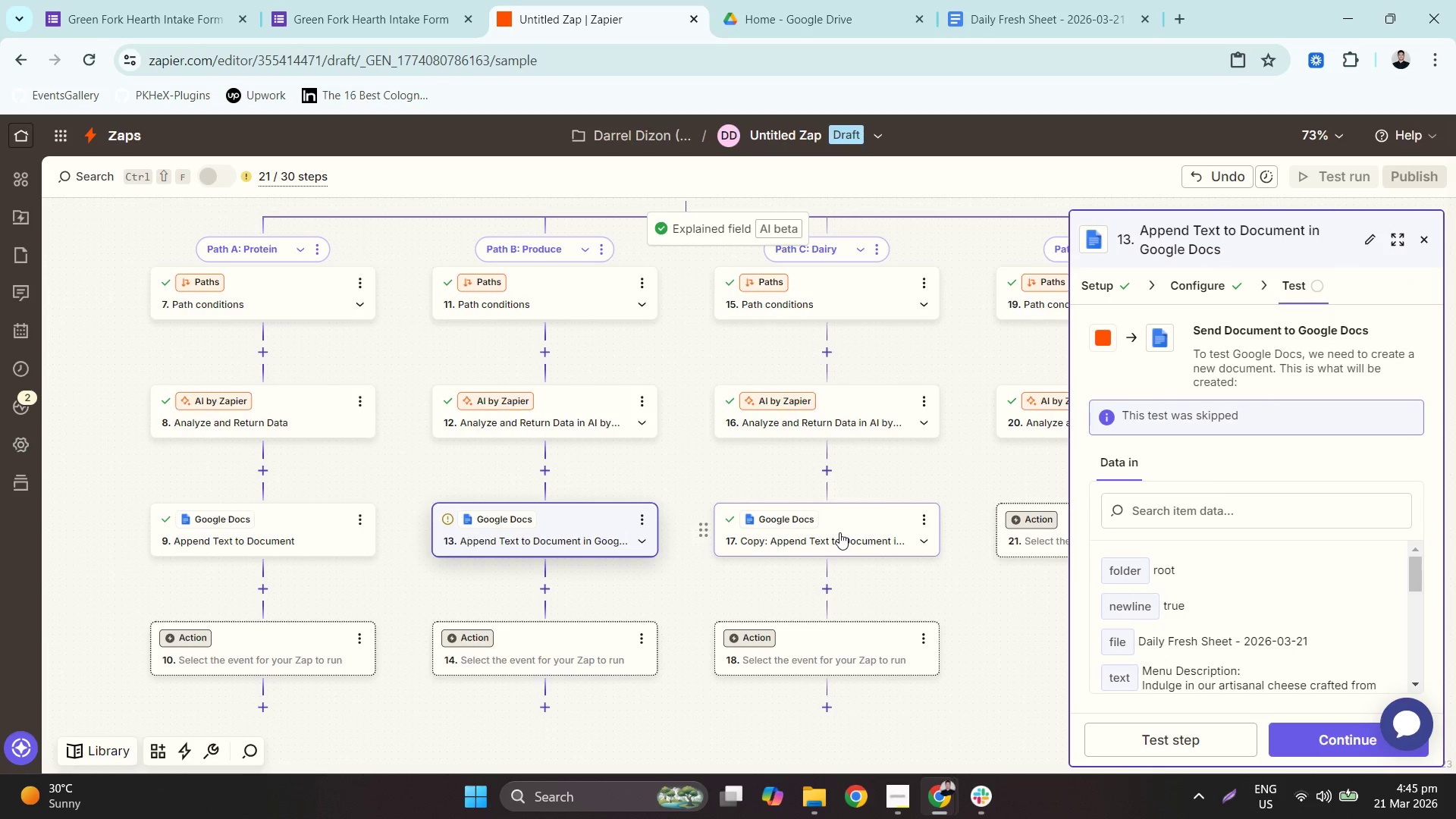 
left_click([841, 535])
 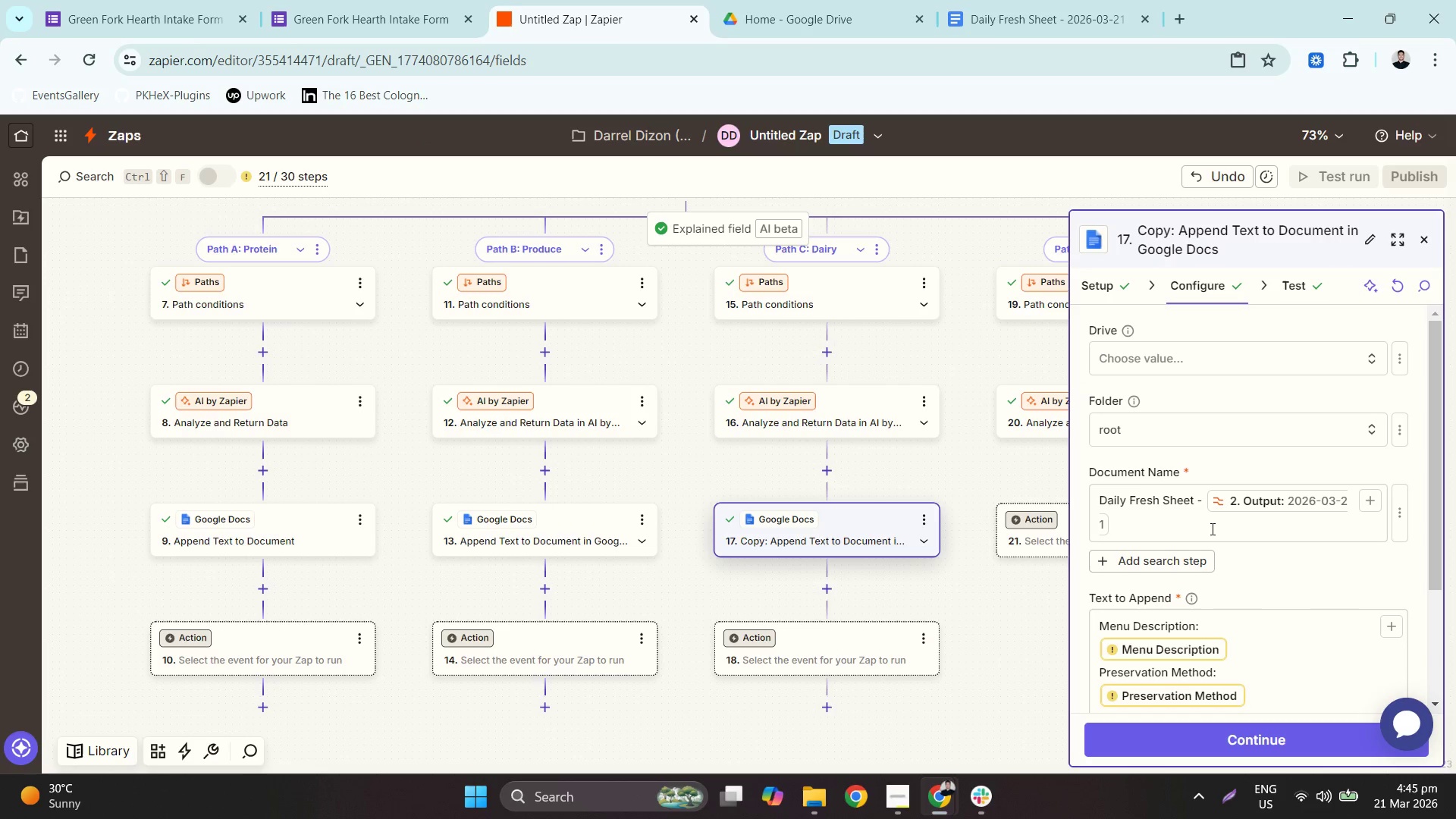 
scroll: coordinate [1211, 526], scroll_direction: down, amount: 3.0
 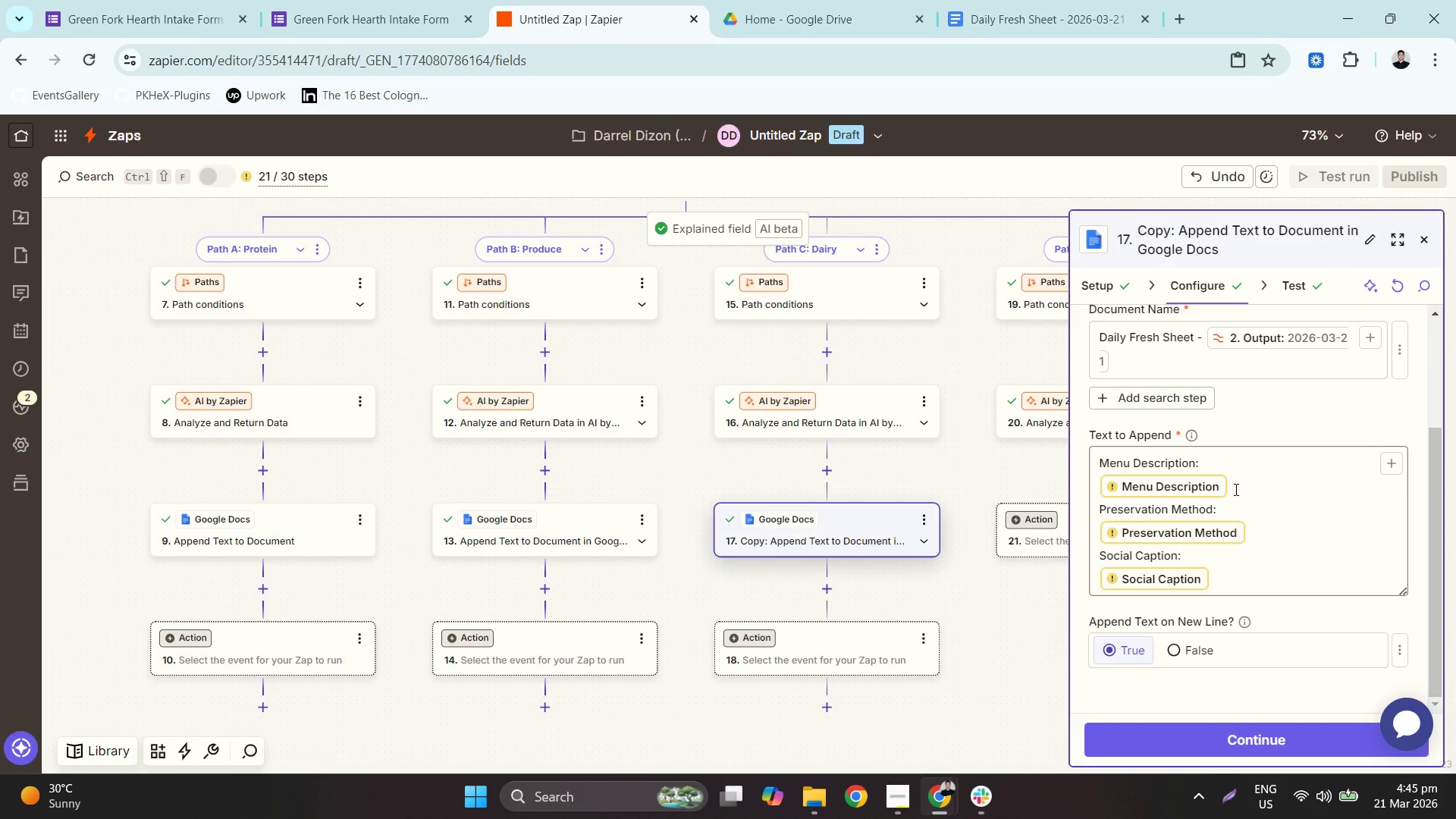 
key(Backspace)
 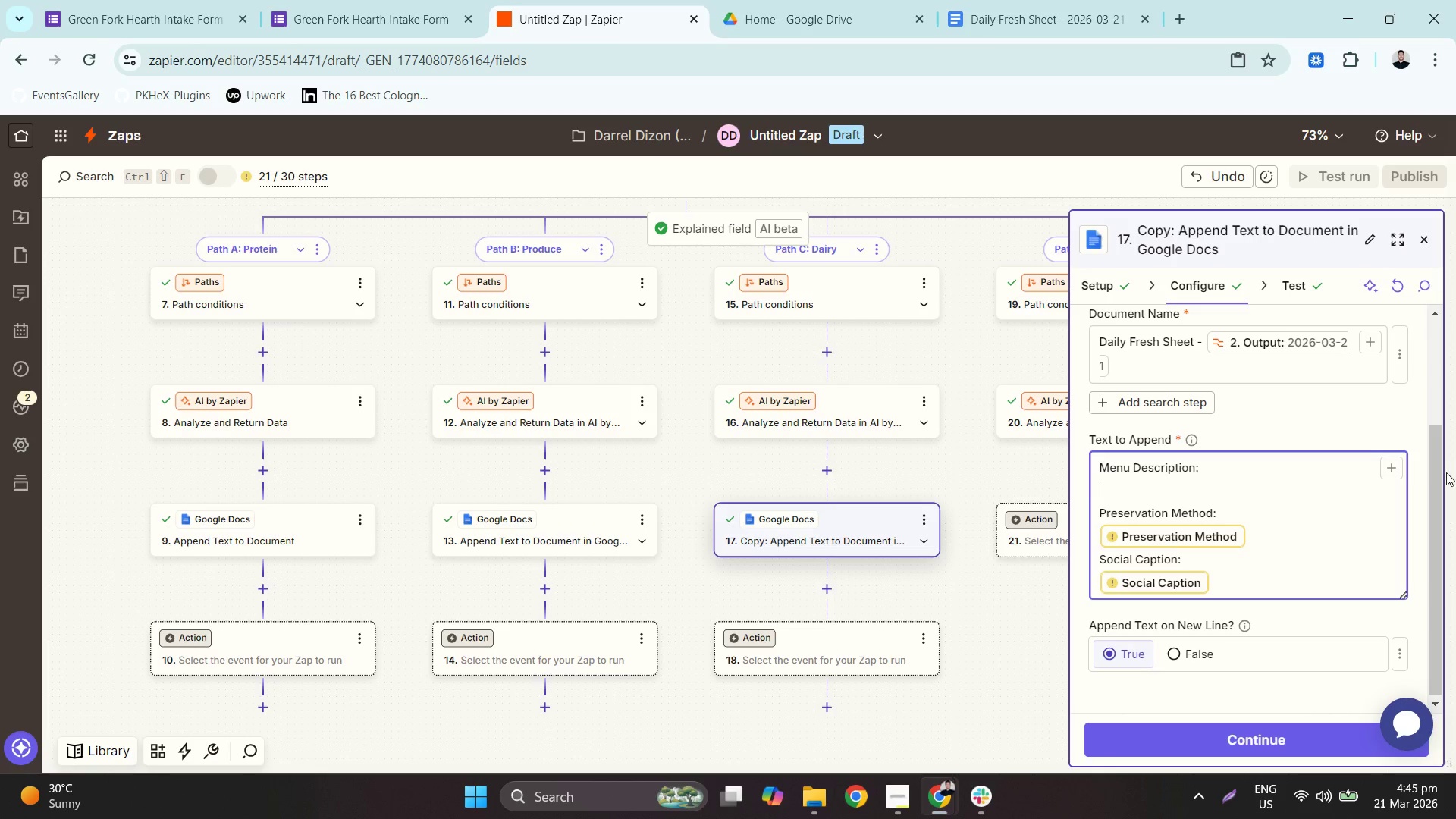 
left_click([1395, 463])
 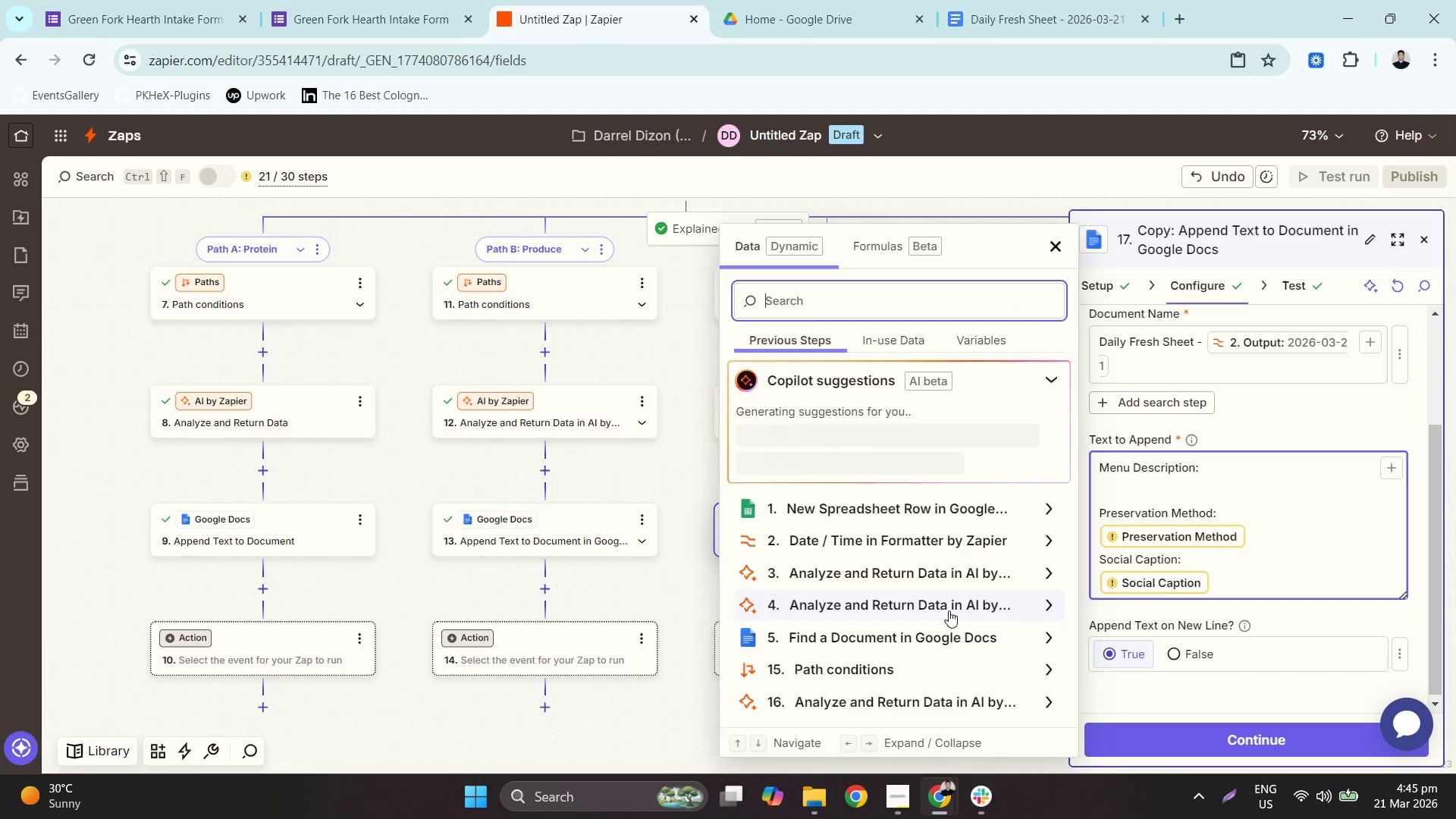 
scroll: coordinate [883, 592], scroll_direction: down, amount: 9.0
 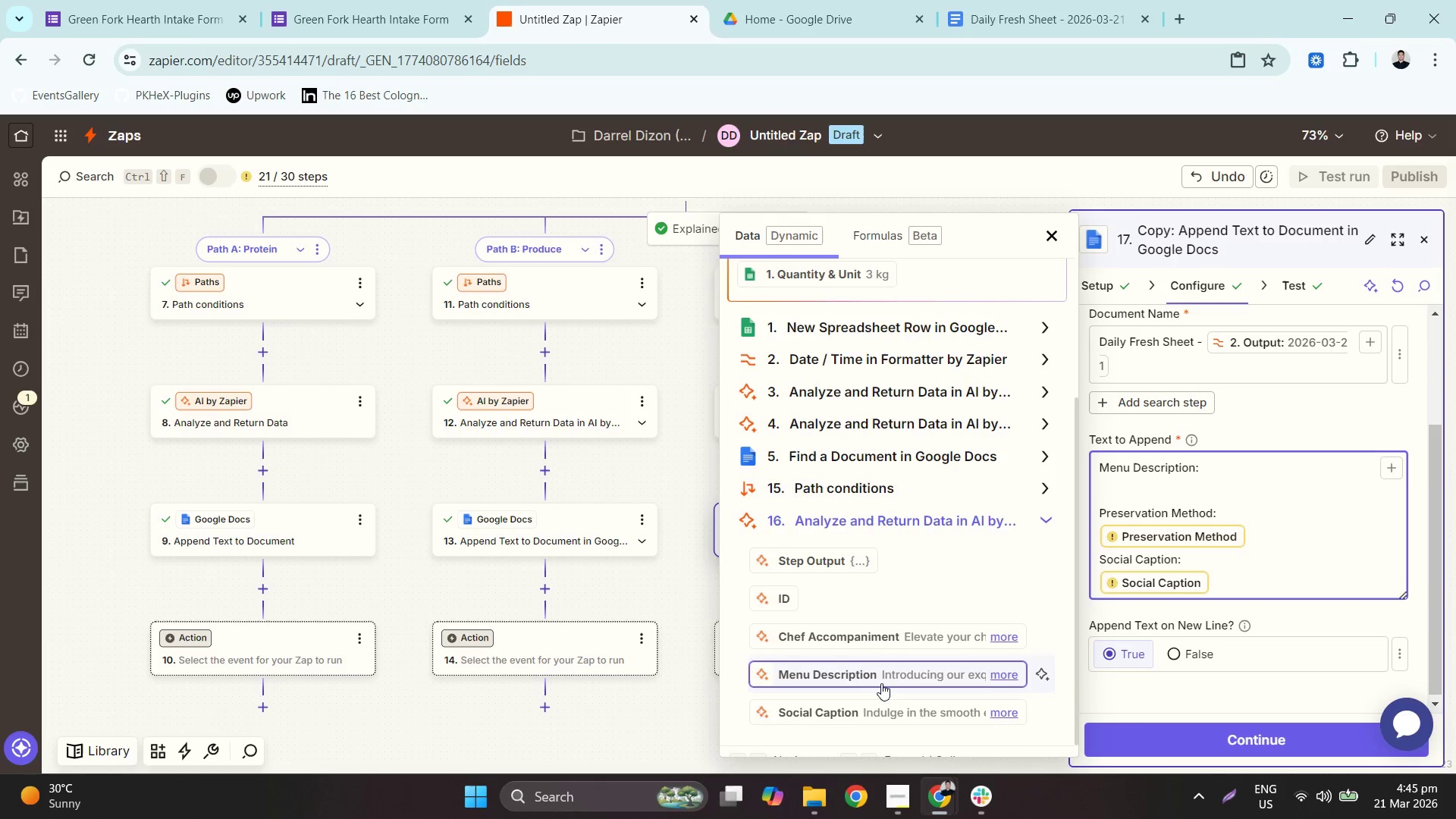 
left_click([880, 682])
 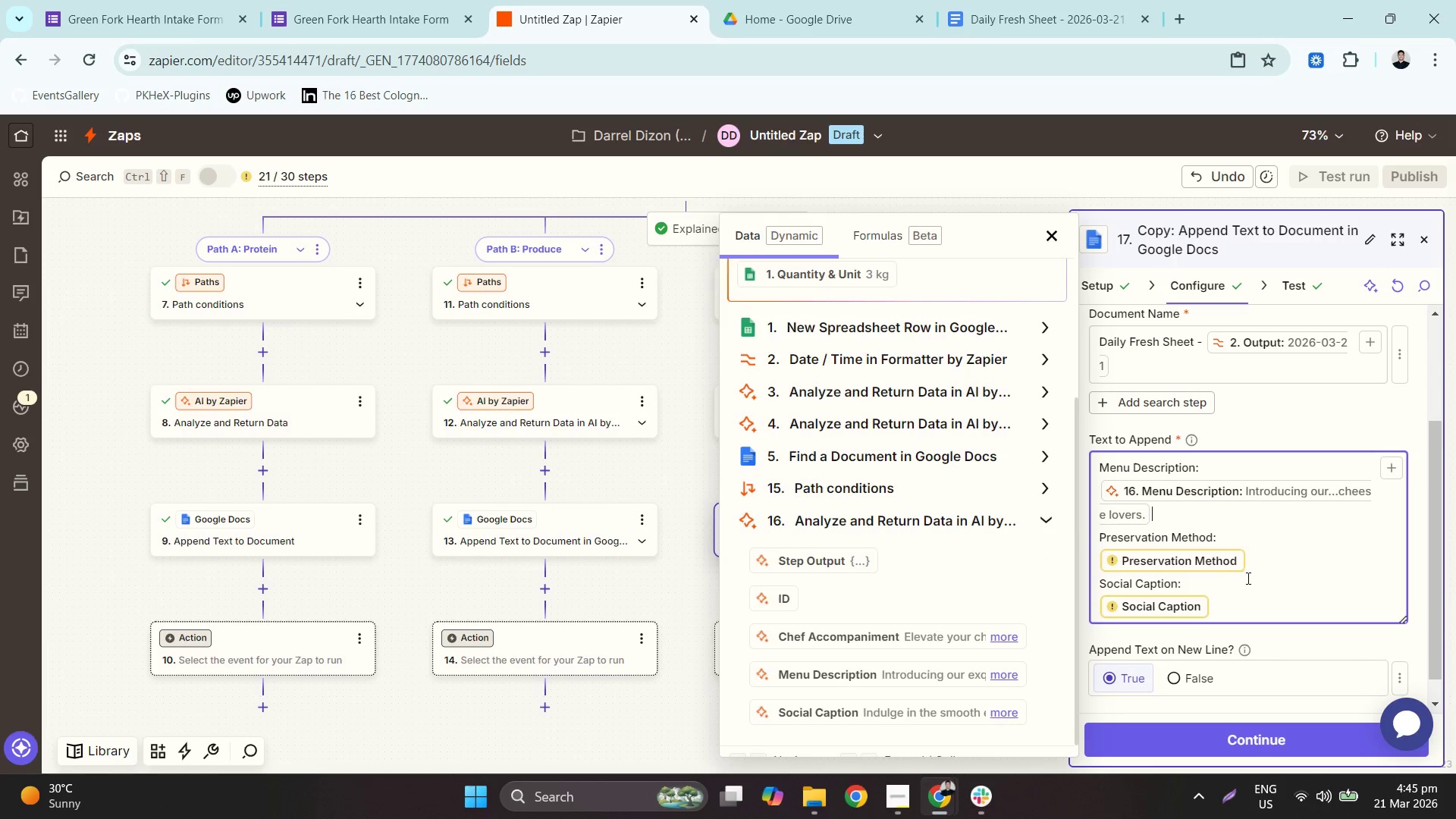 
left_click([1243, 573])
 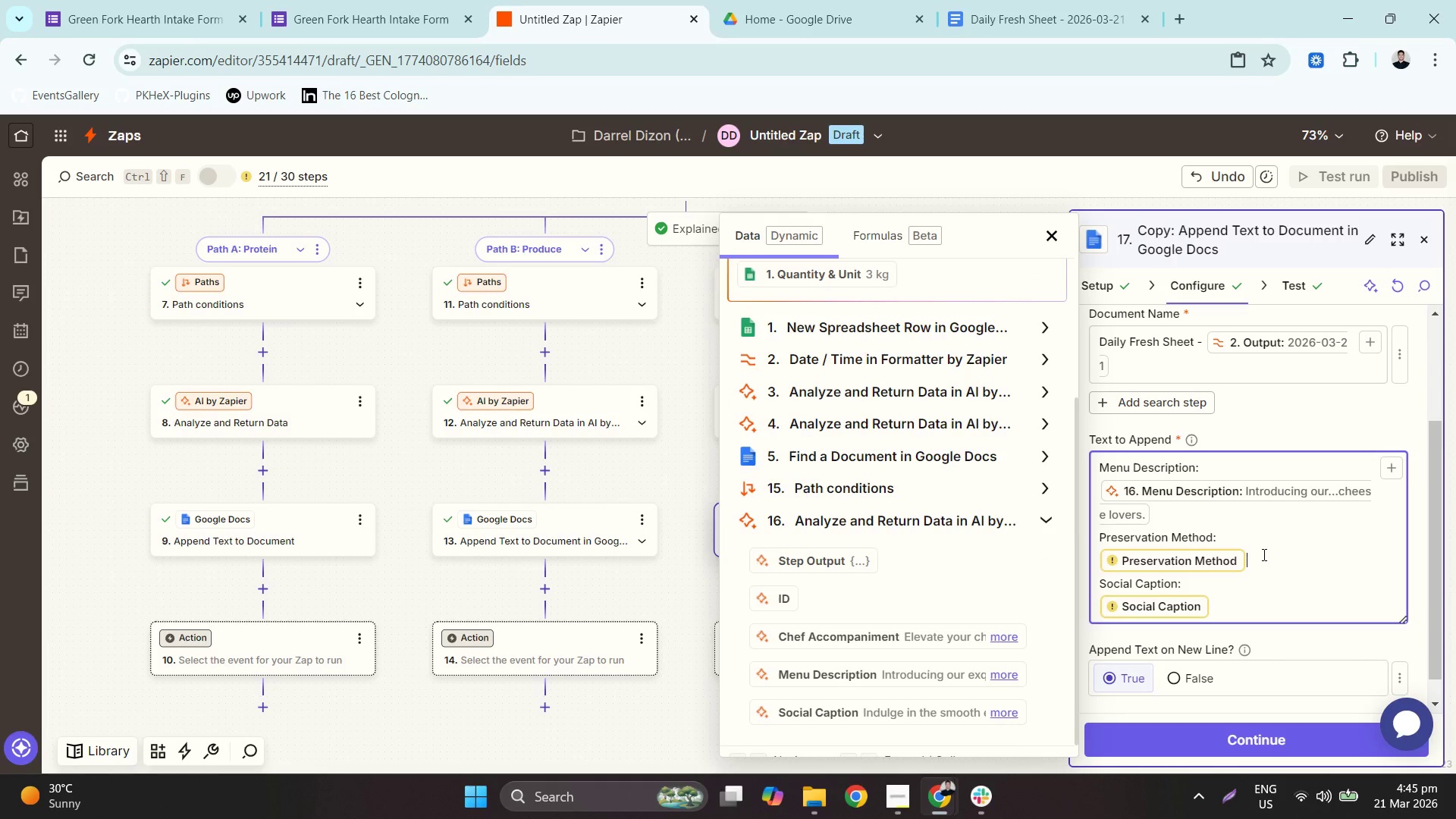 
key(Backspace)
 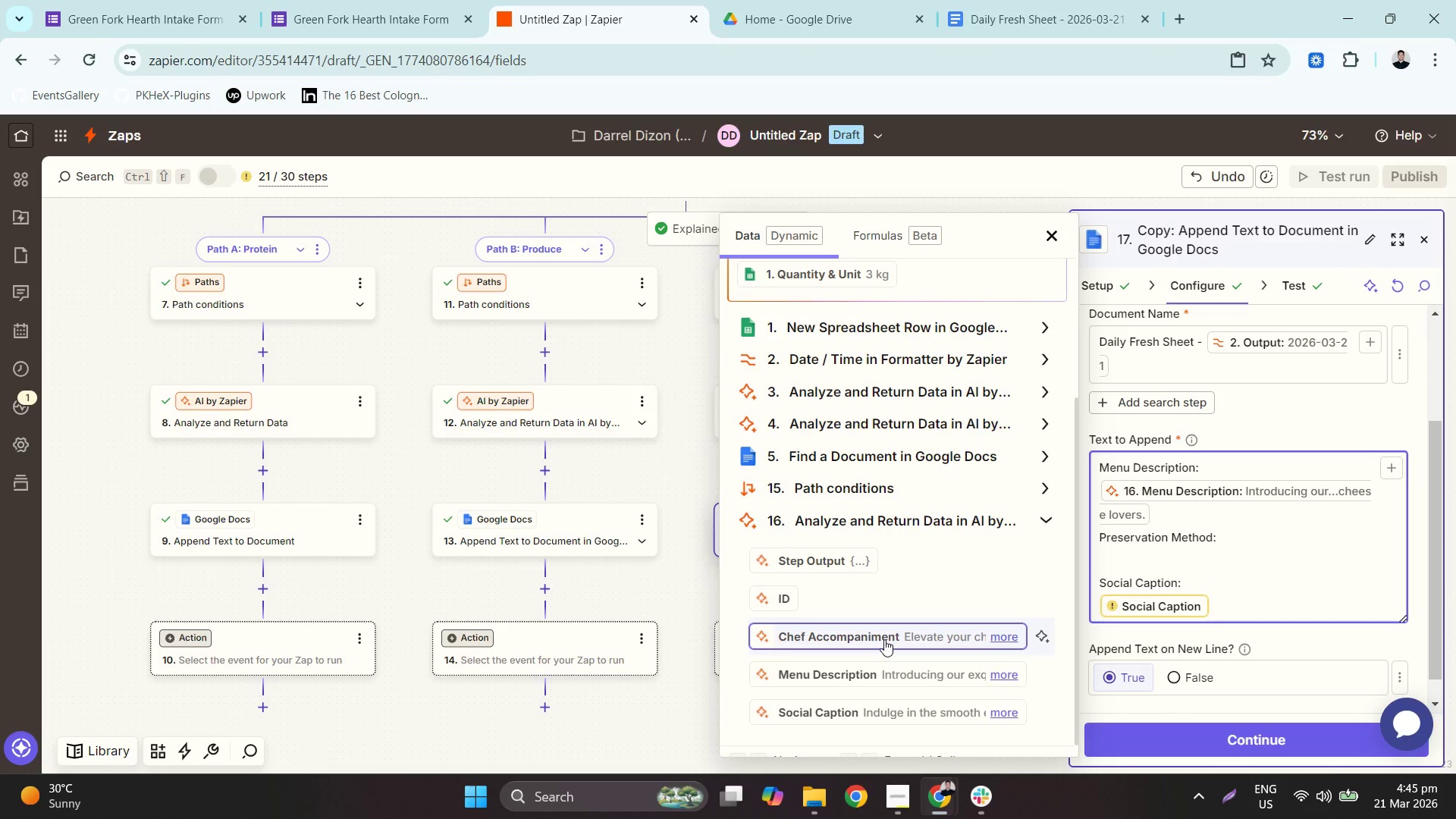 
left_click([884, 639])
 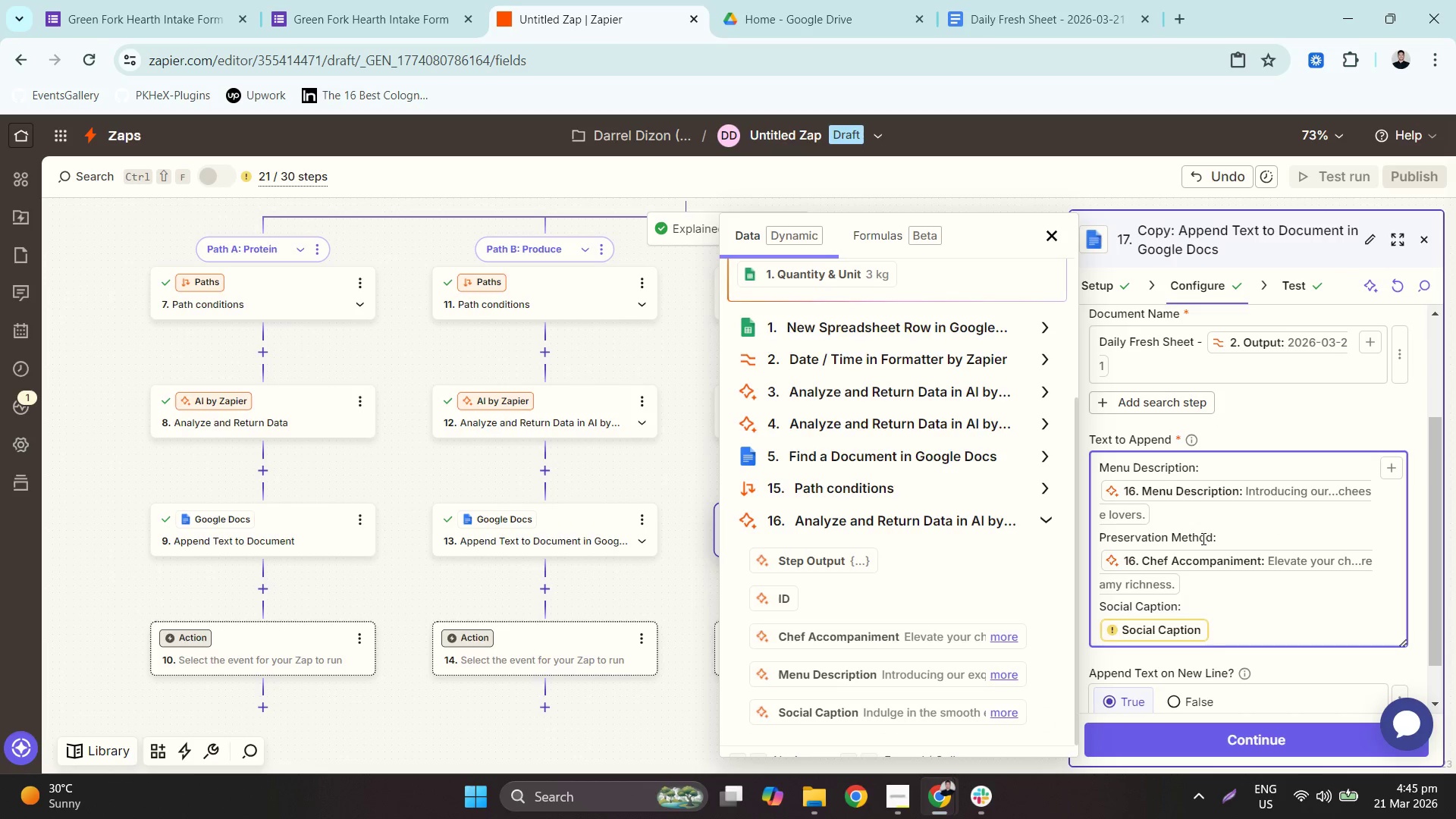 
left_click_drag(start_coordinate=[1212, 541], to_coordinate=[1087, 541])
 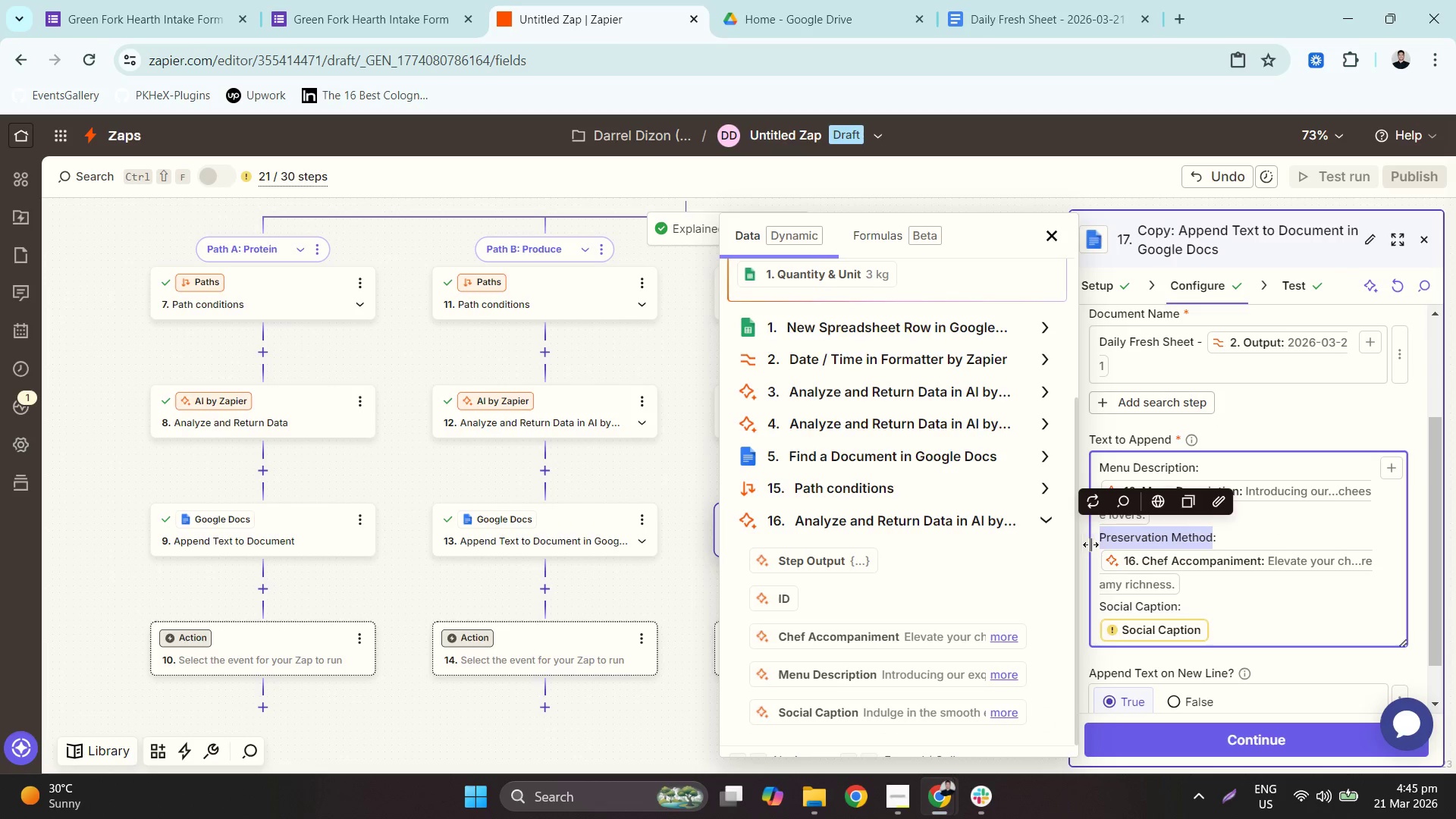 
type(CHEf Accompaniment)
 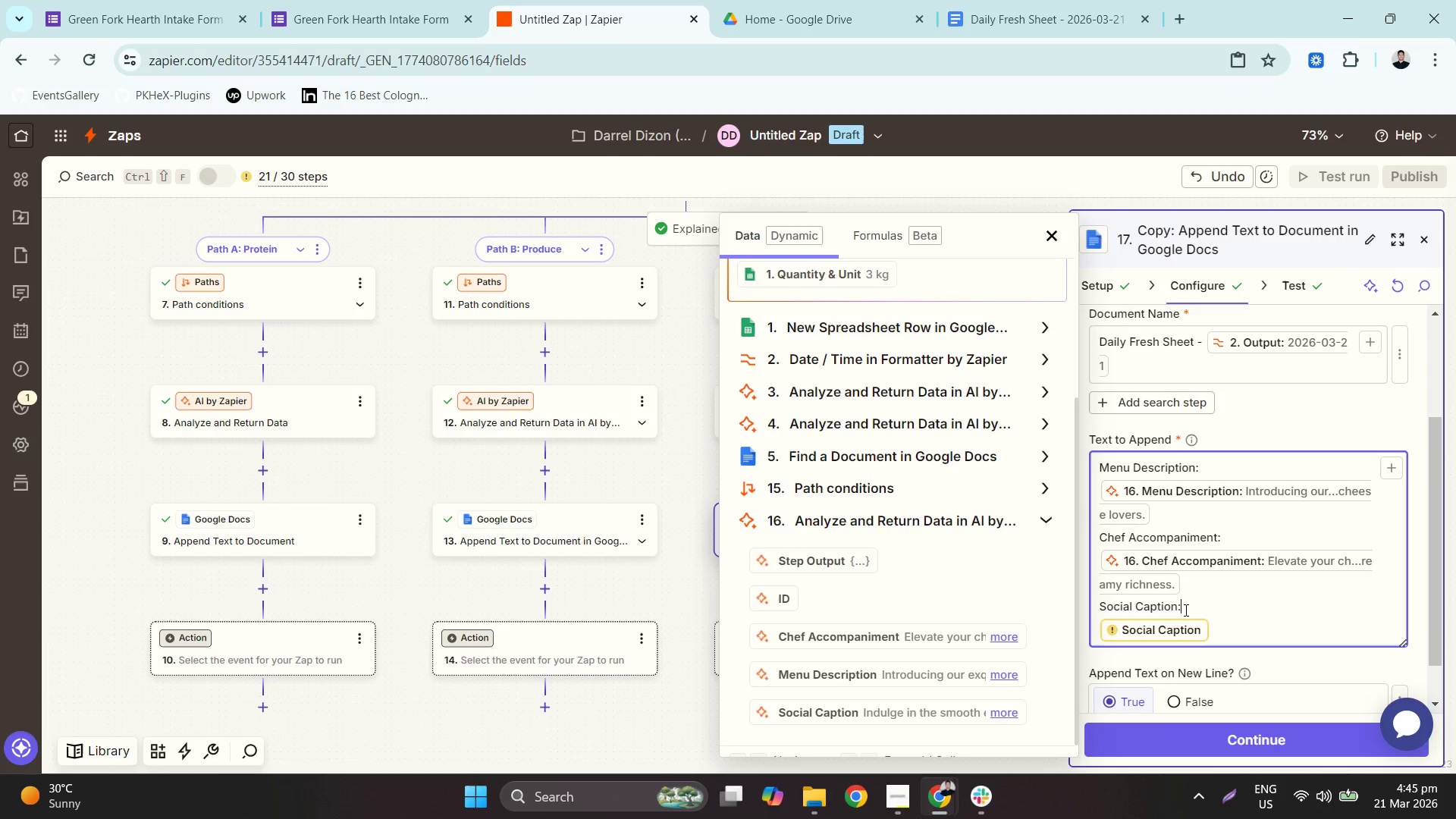 
left_click([1201, 628])
 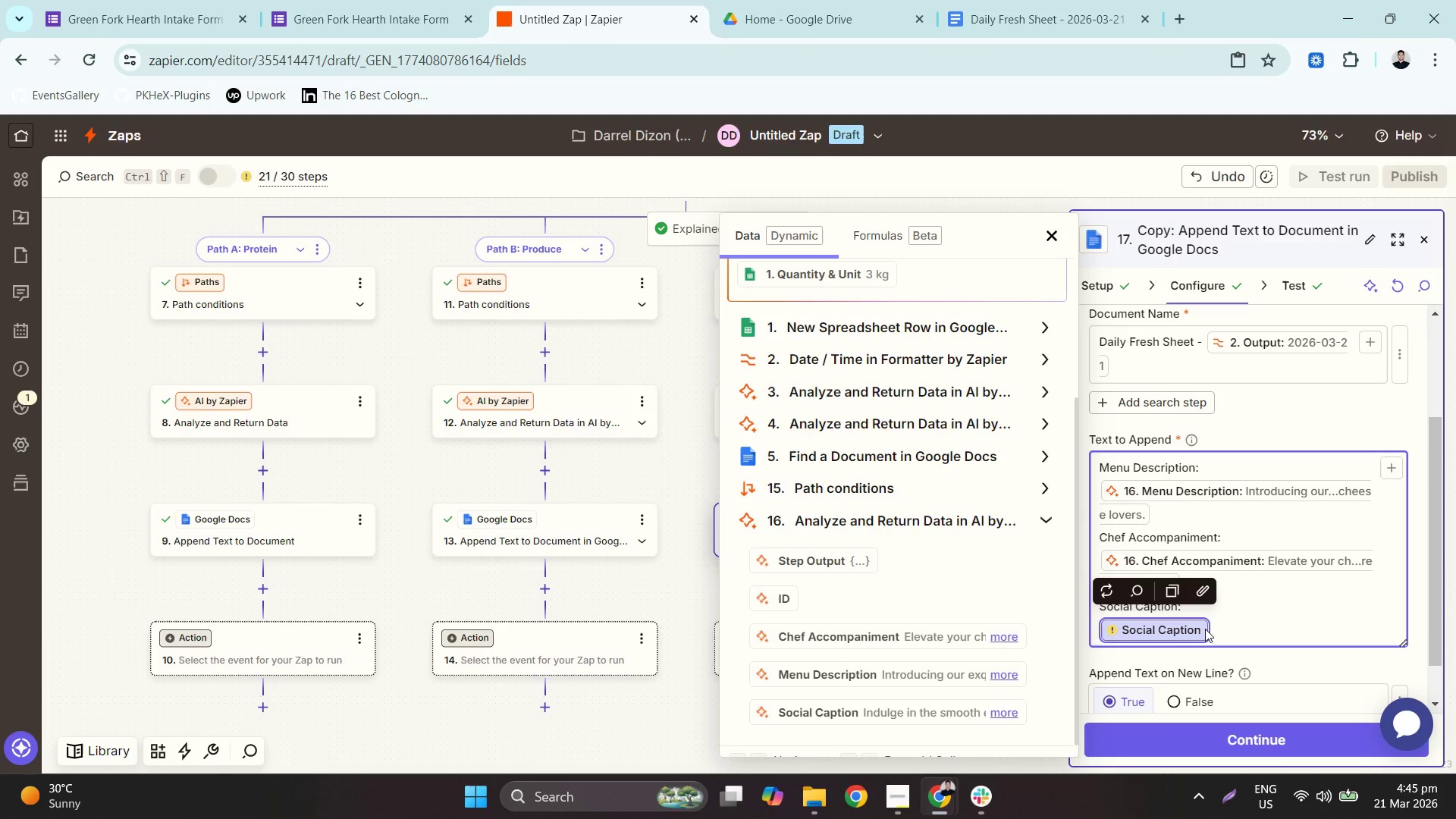 
key(Backspace)
 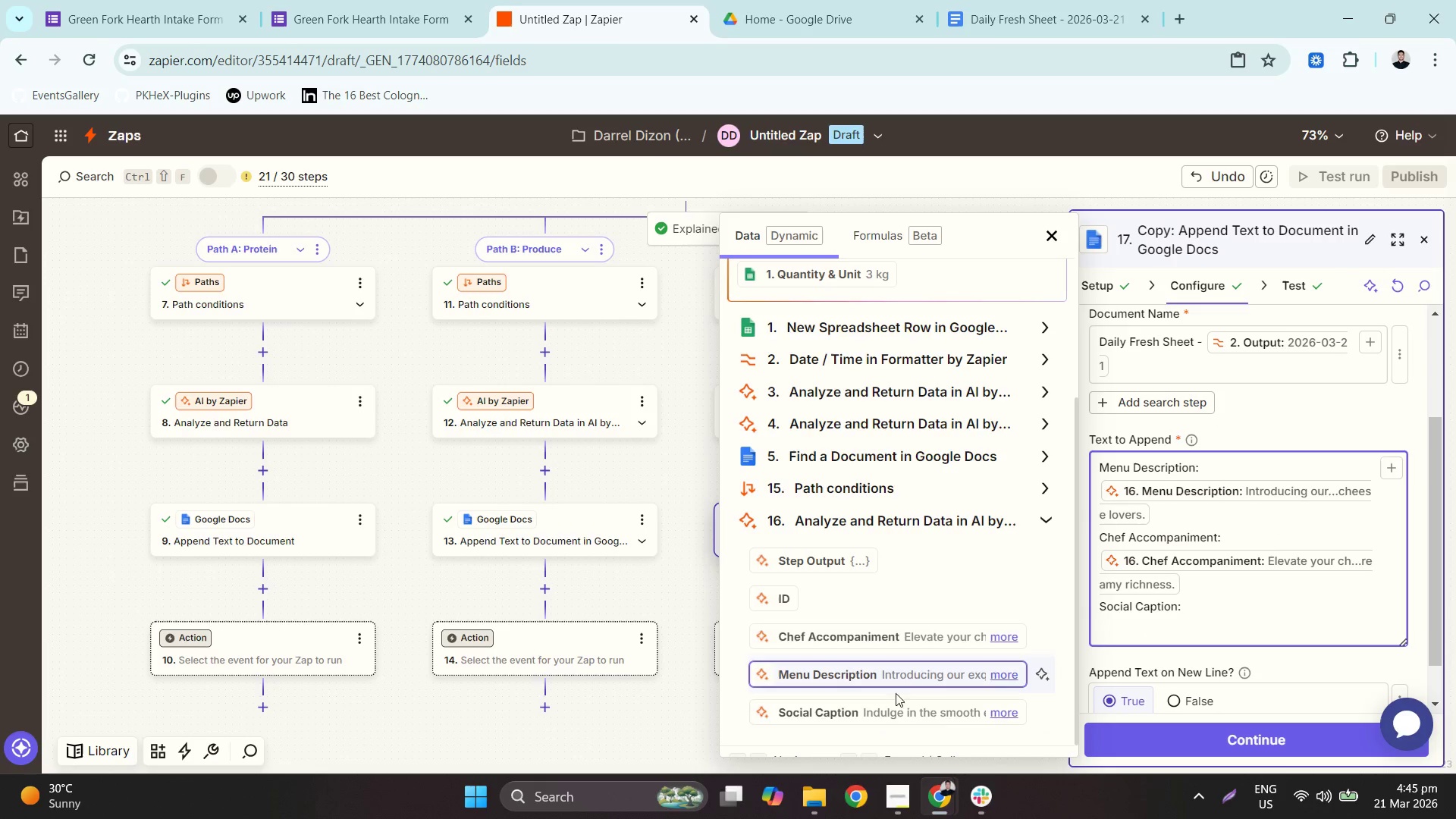 
left_click([873, 718])
 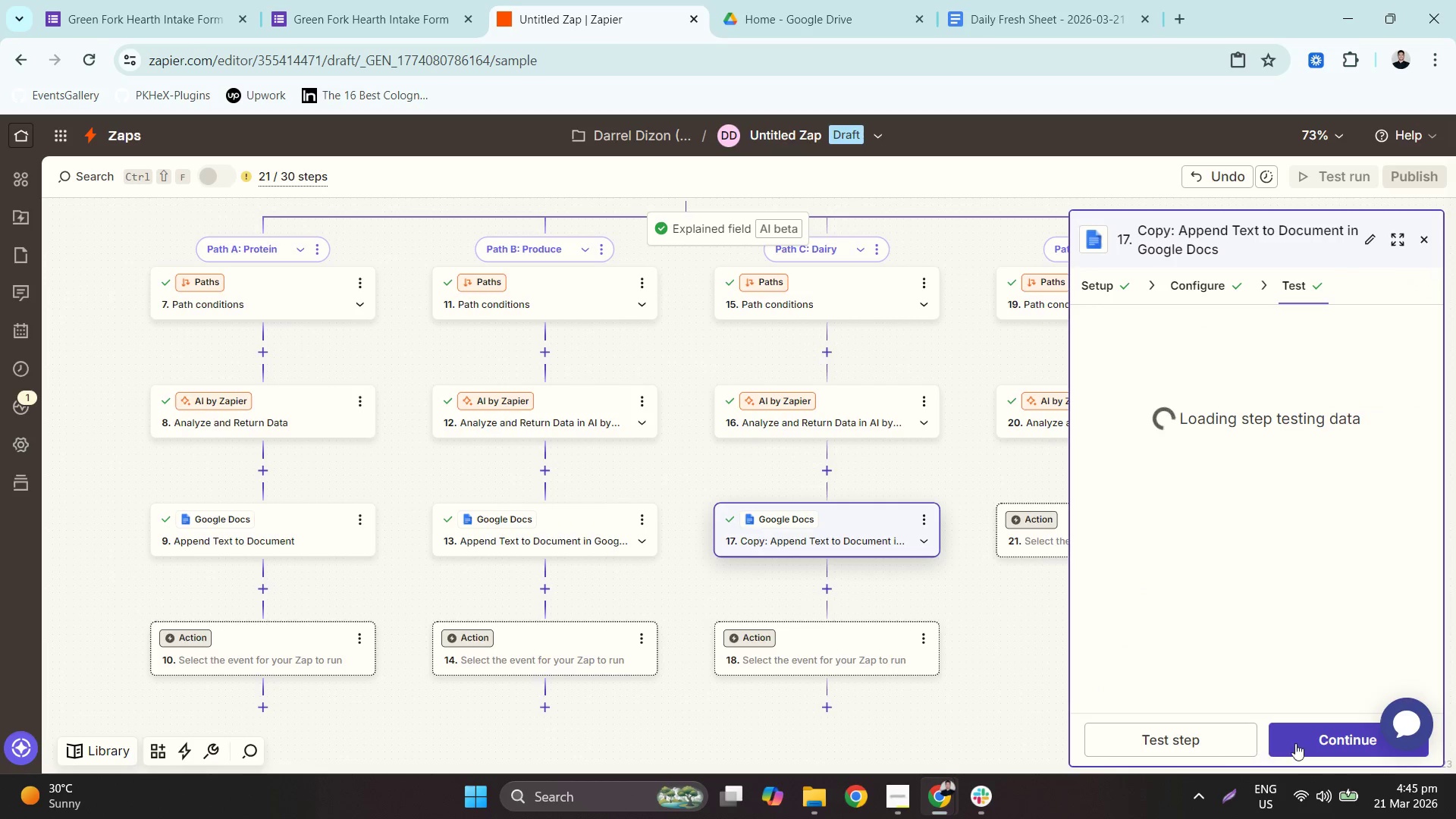 
left_click([1292, 742])